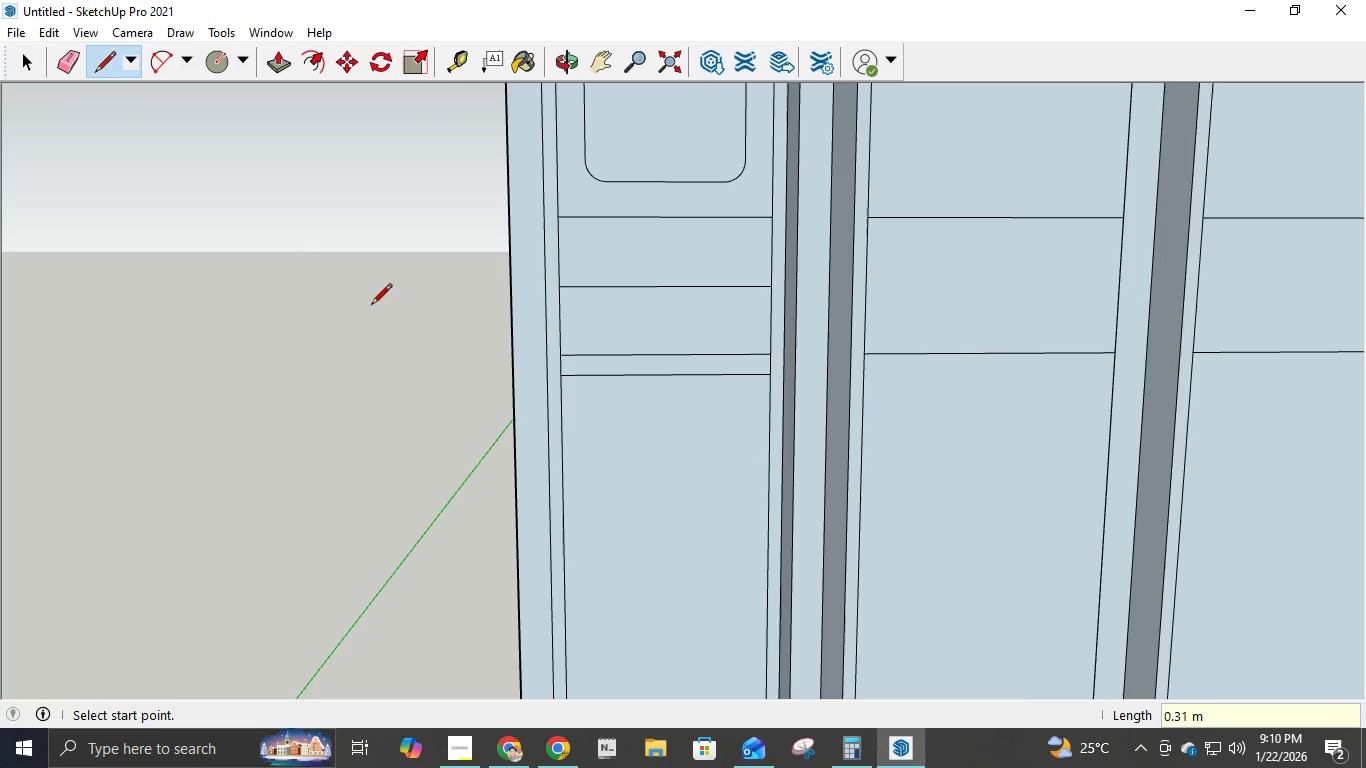 
scroll: coordinate [930, 499], scroll_direction: down, amount: 7.0
 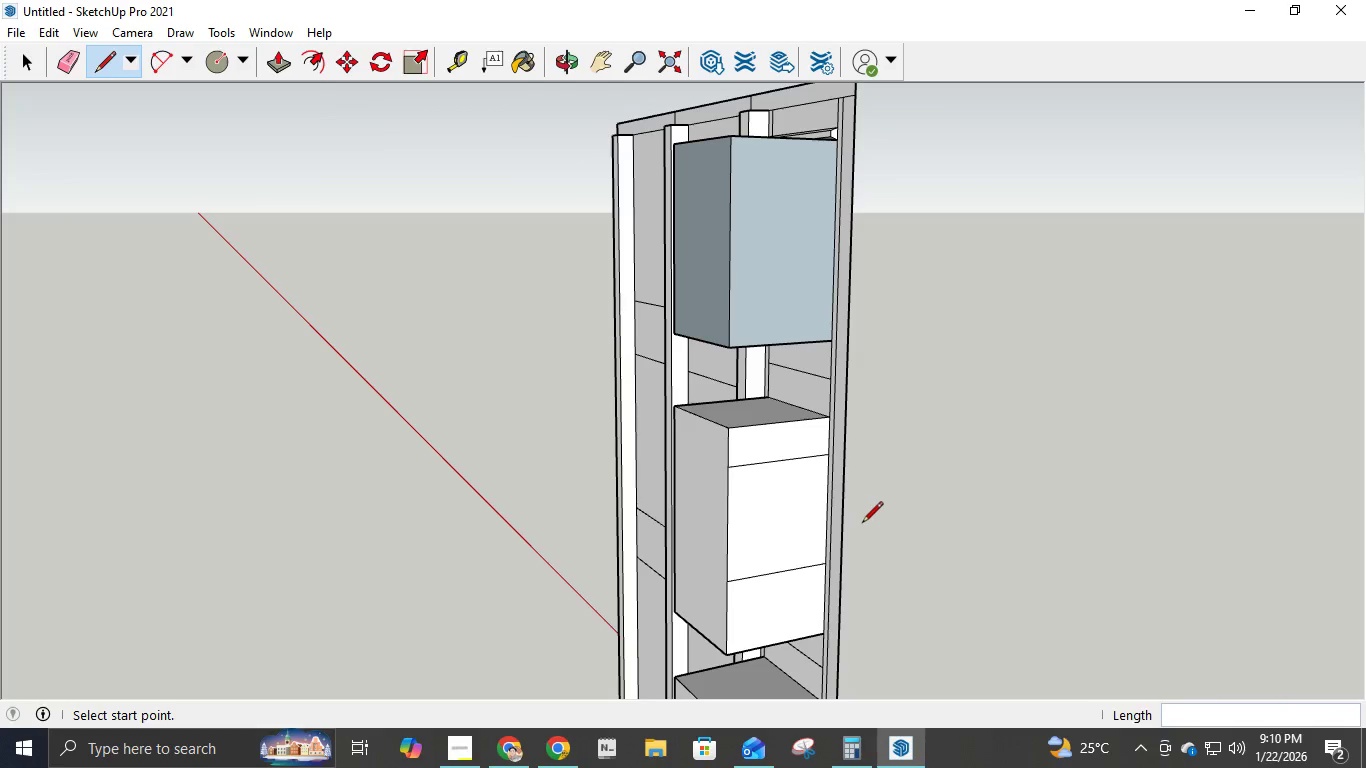 
key(P)
 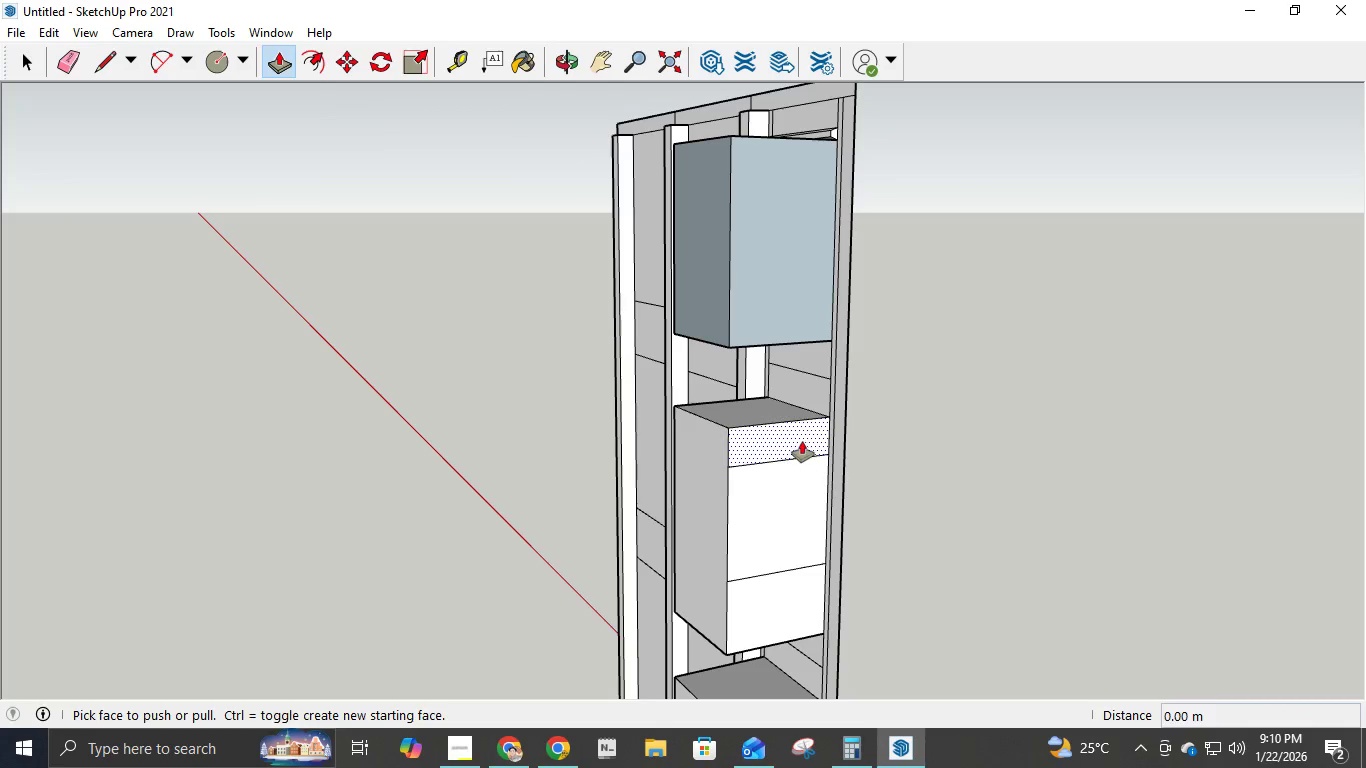 
left_click([796, 438])
 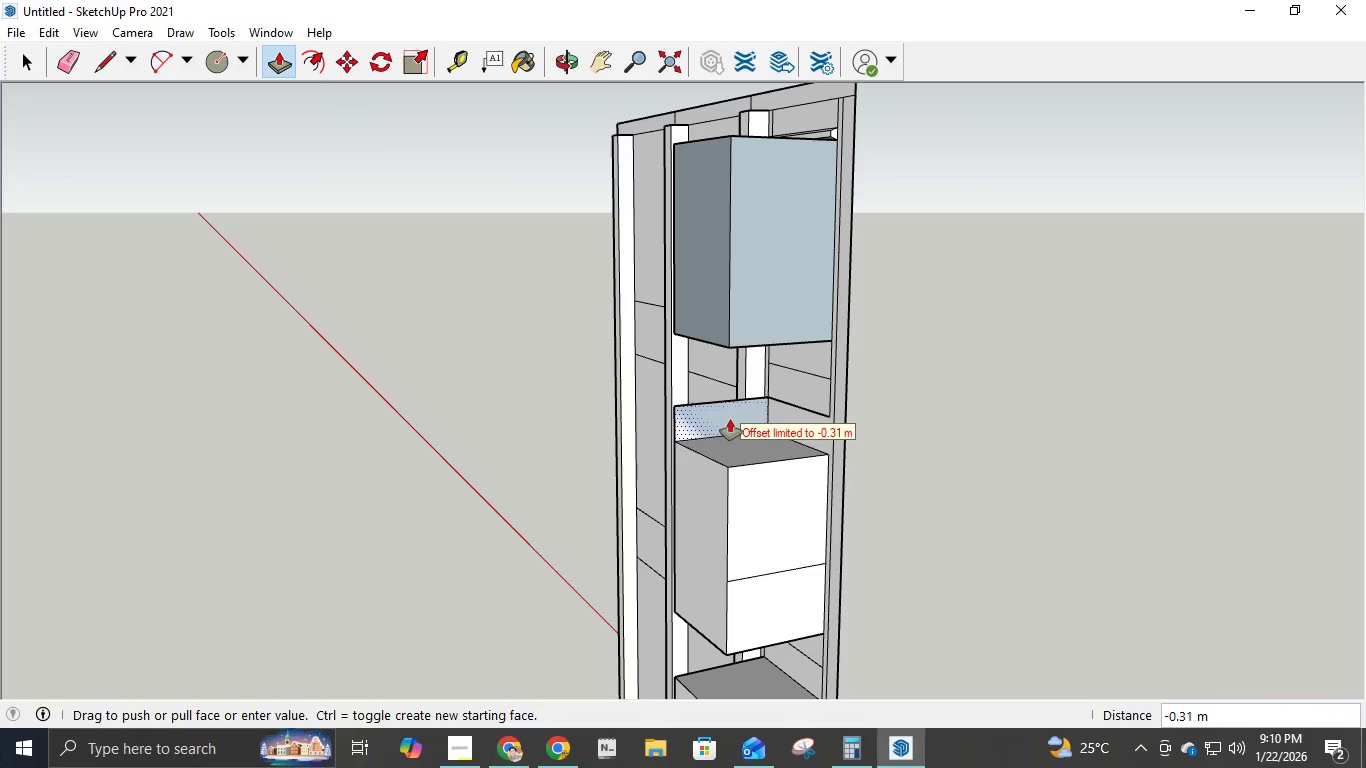 
left_click([730, 419])
 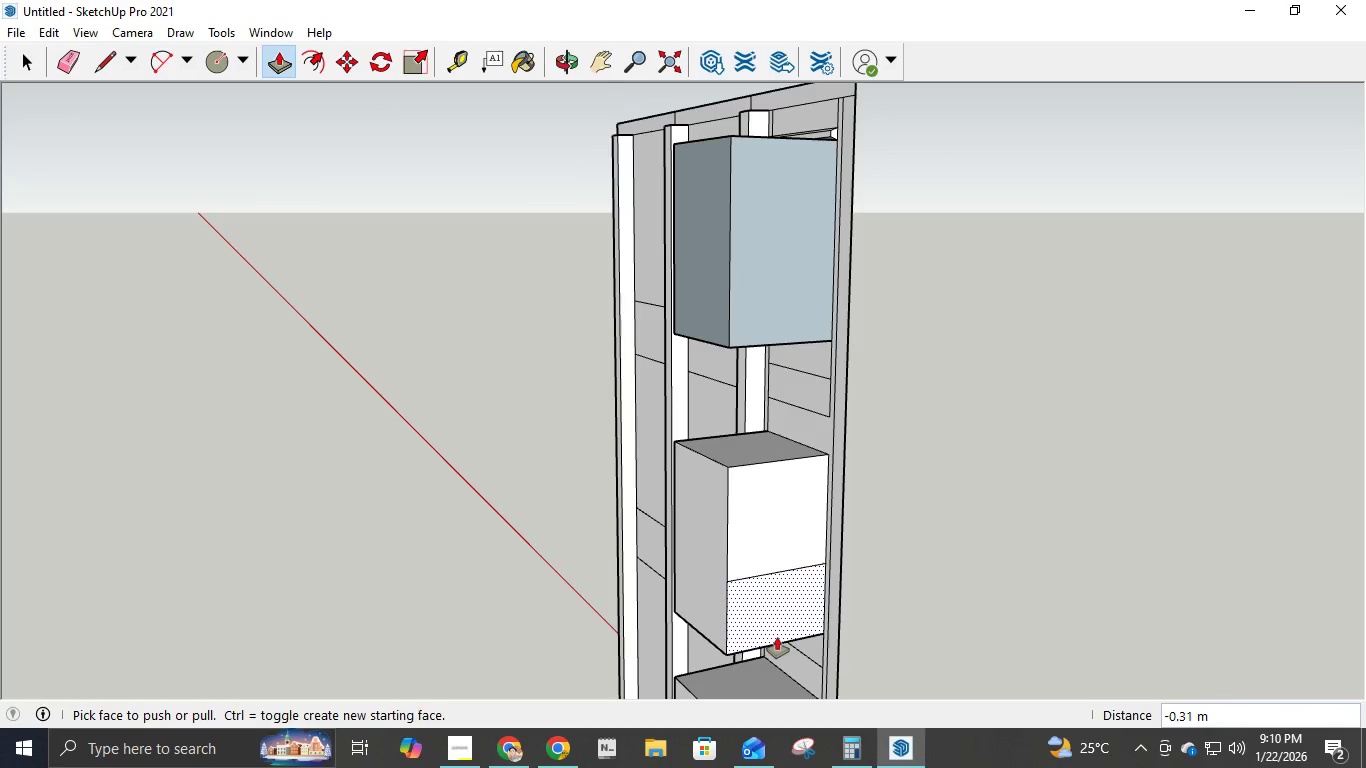 
scroll: coordinate [877, 637], scroll_direction: down, amount: 13.0
 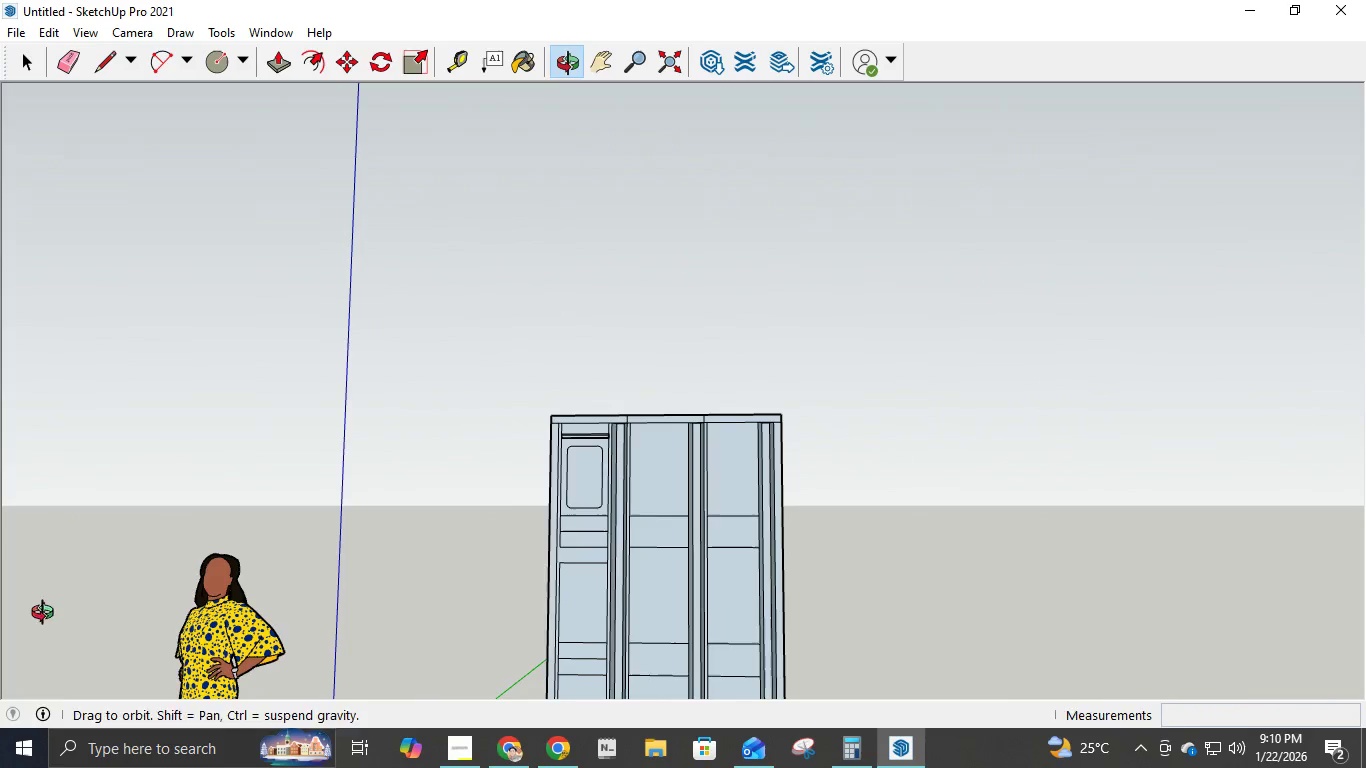 
scroll: coordinate [645, 563], scroll_direction: up, amount: 4.0
 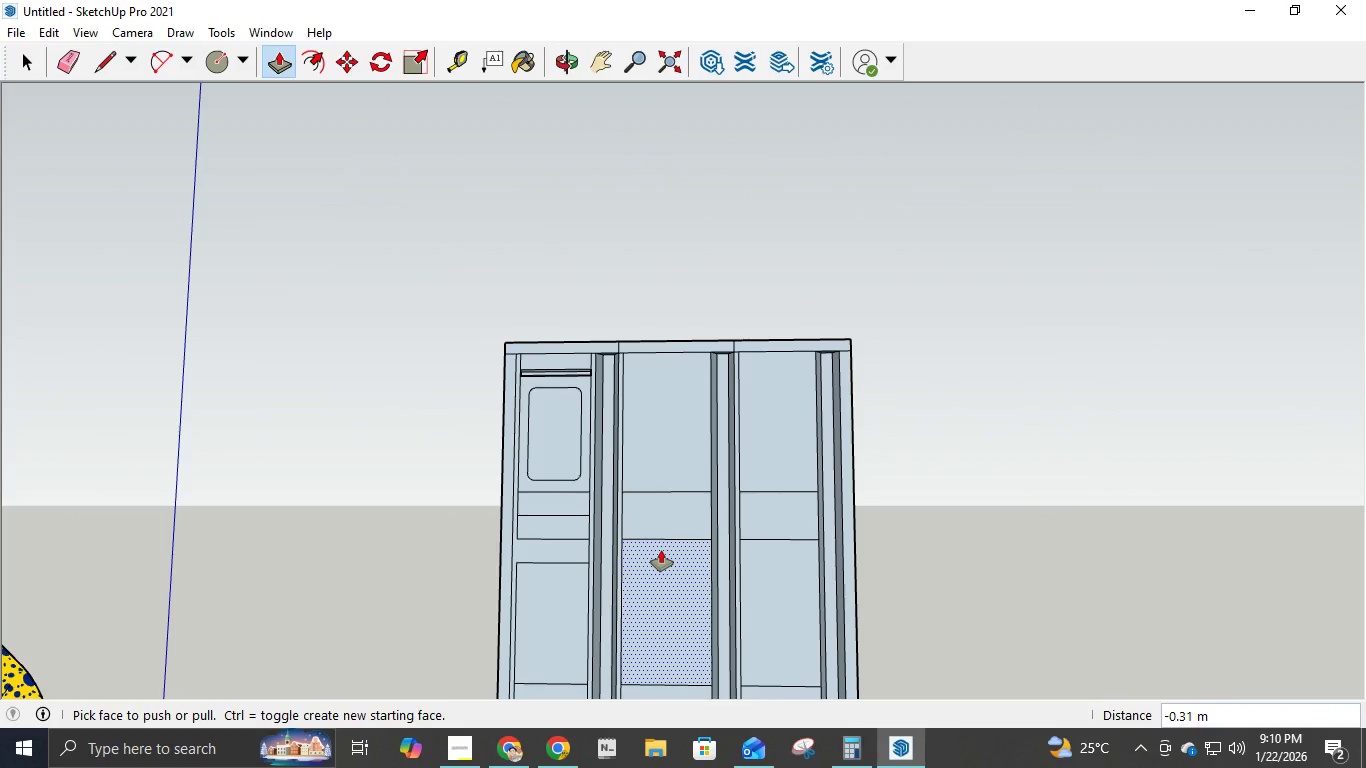 
key(Control+Z)
 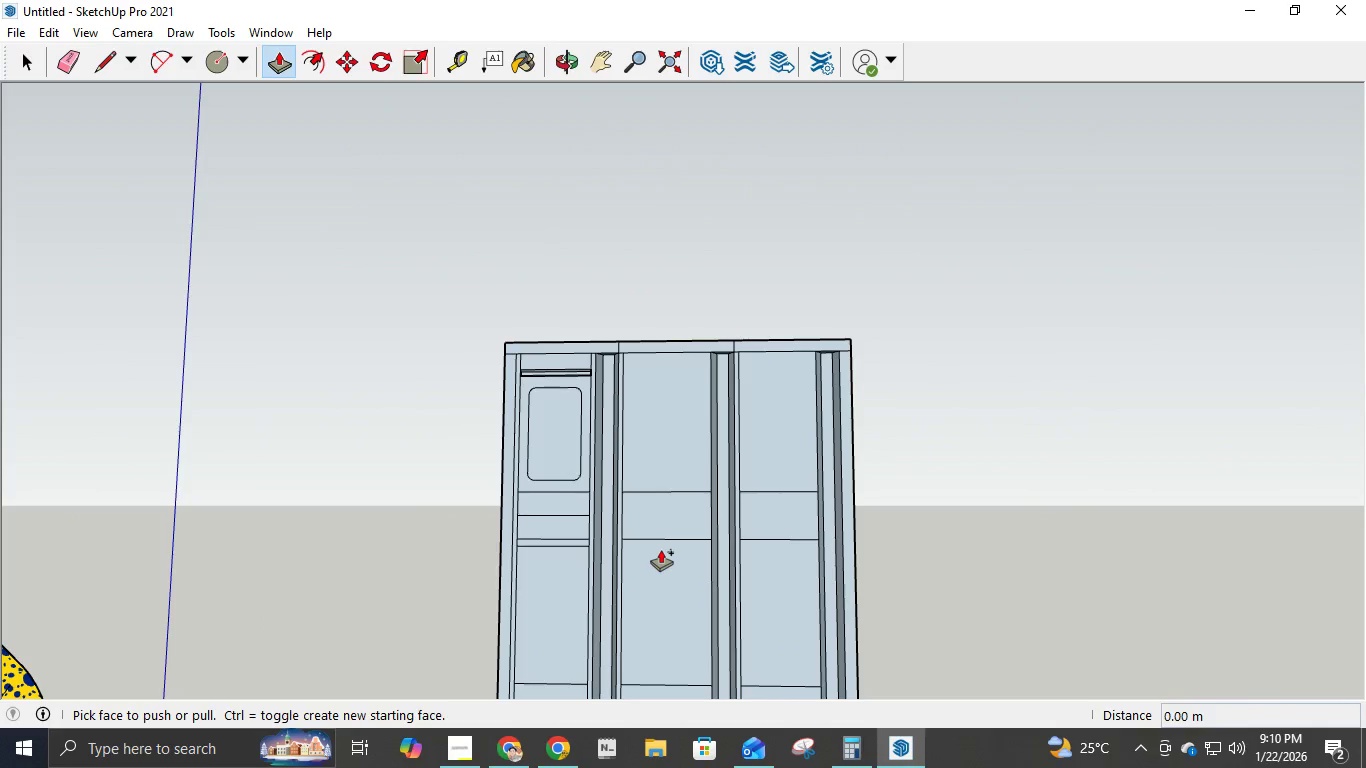 
key(Control+Z)
 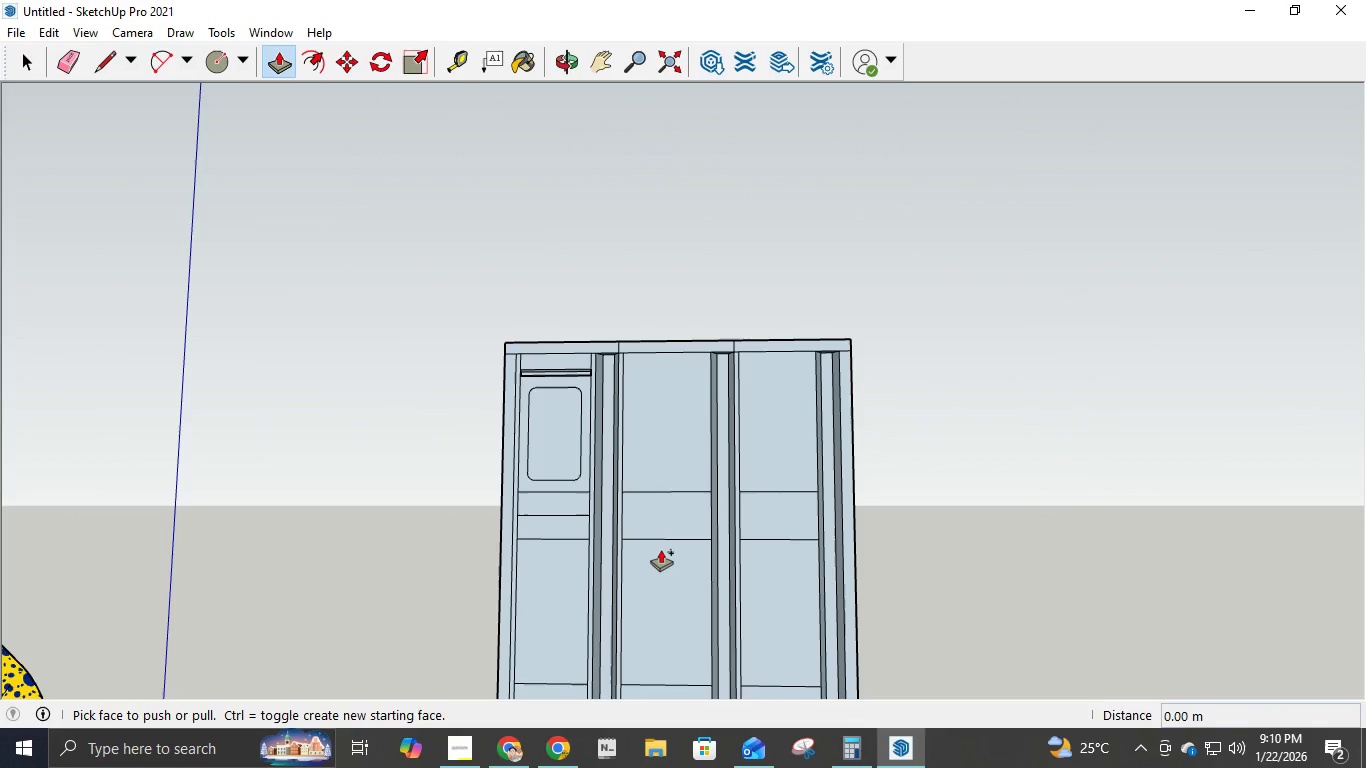 
key(Control+Z)
 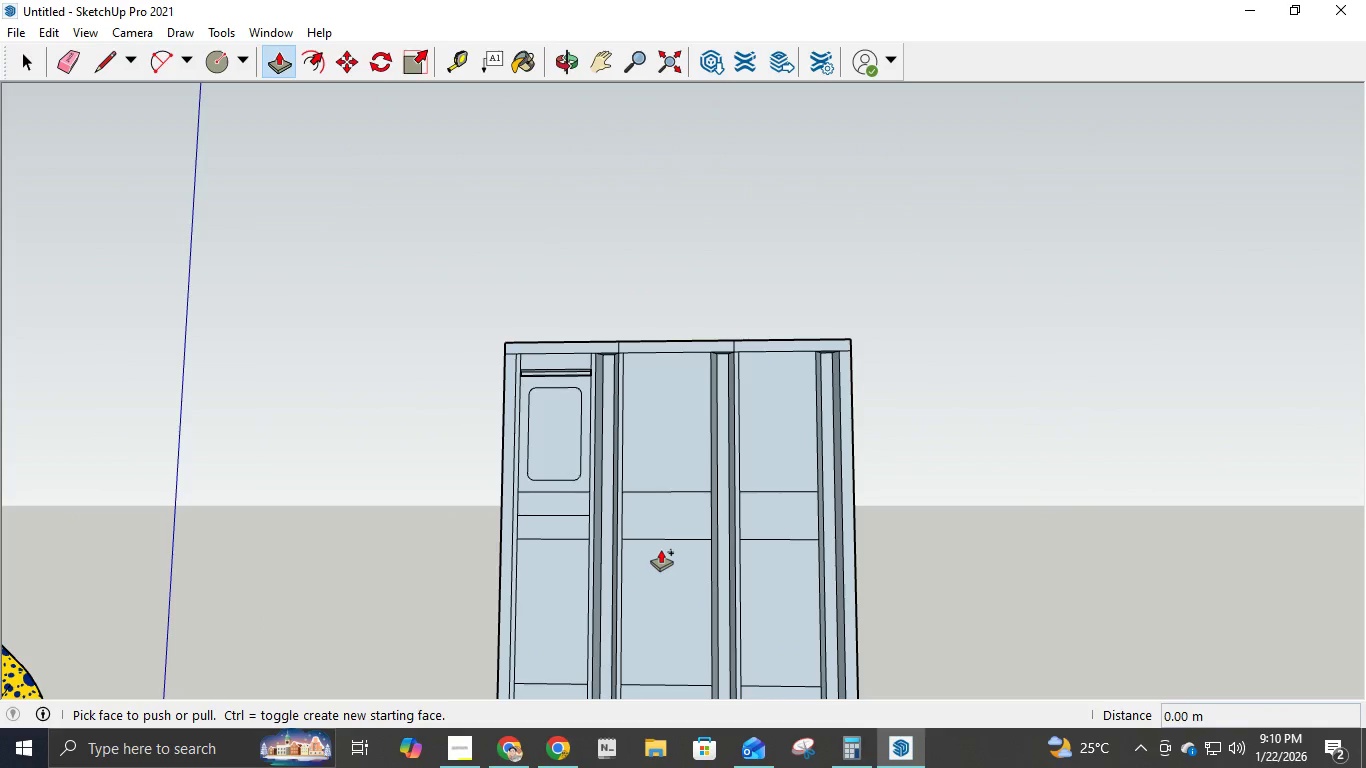 
key(Control+Z)
 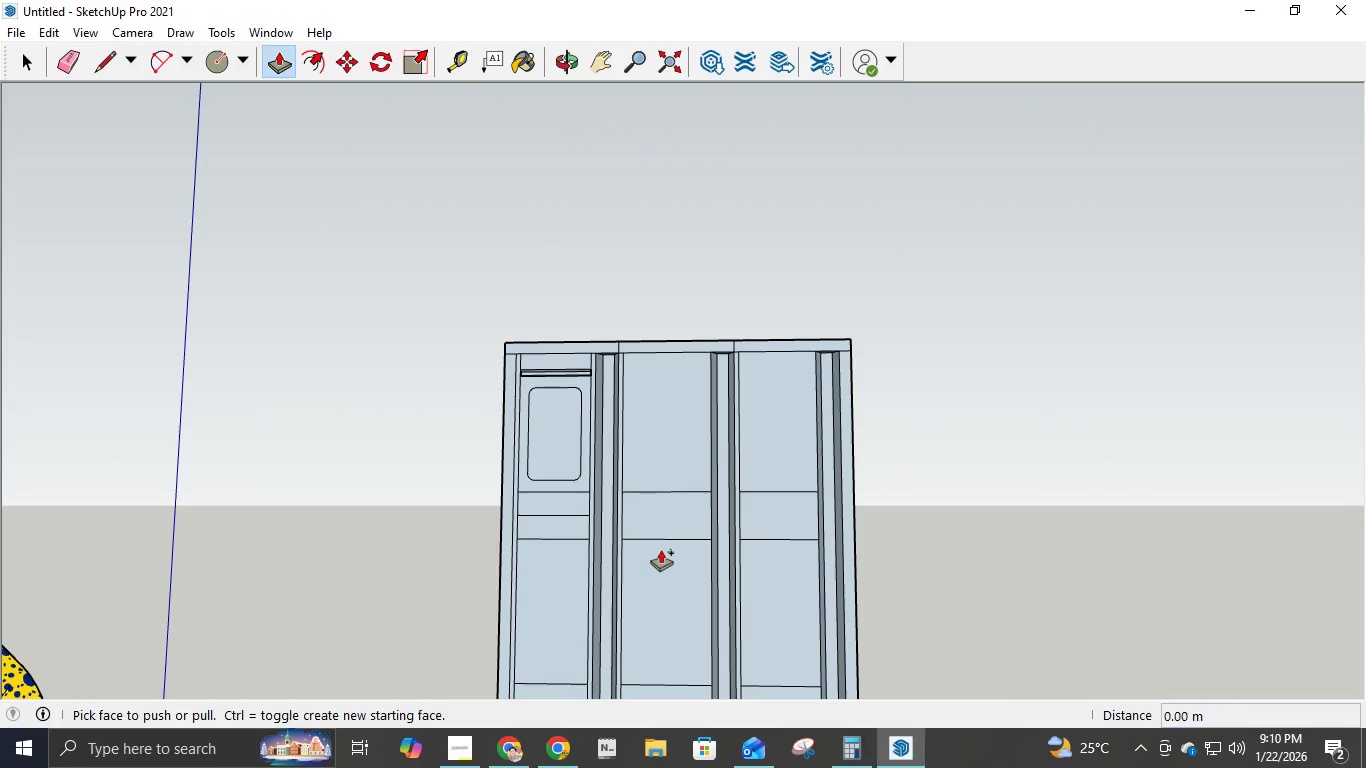 
key(Control+Z)
 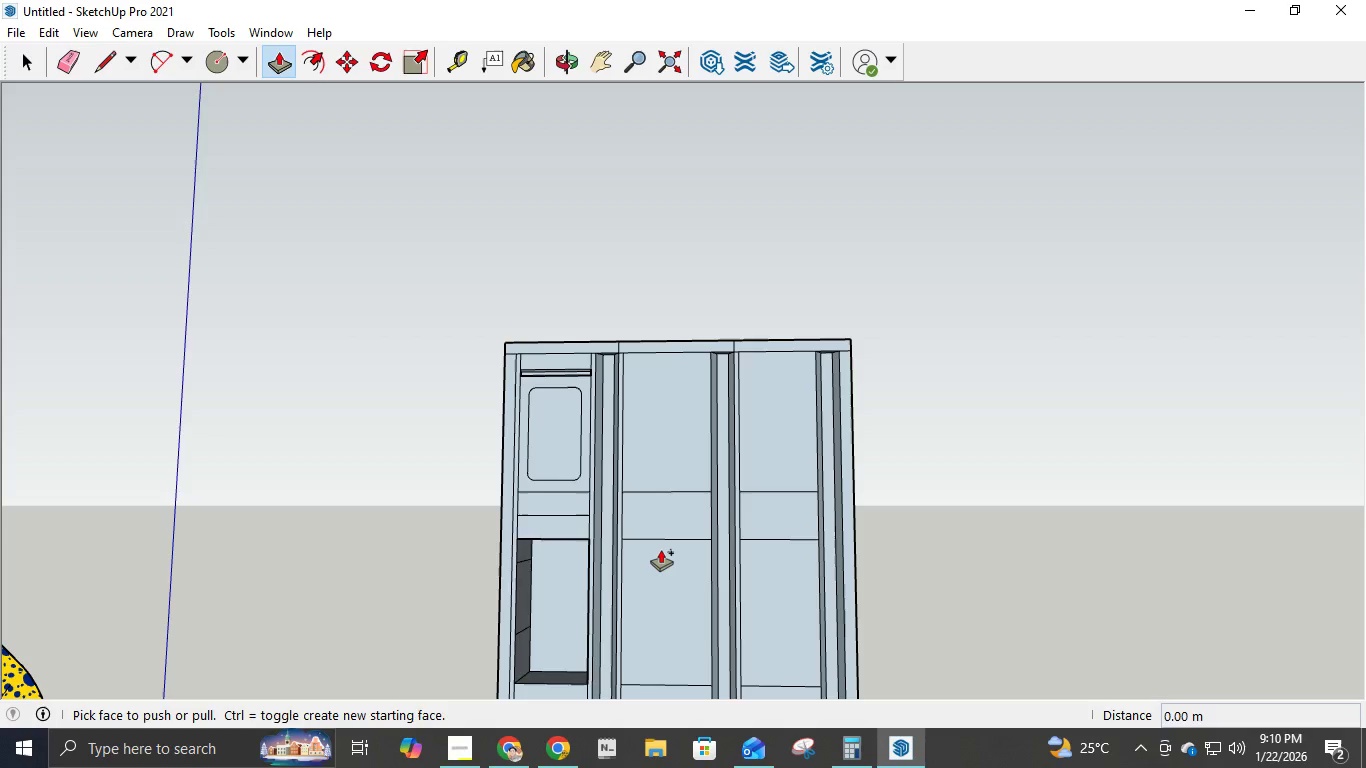 
key(Control+Z)
 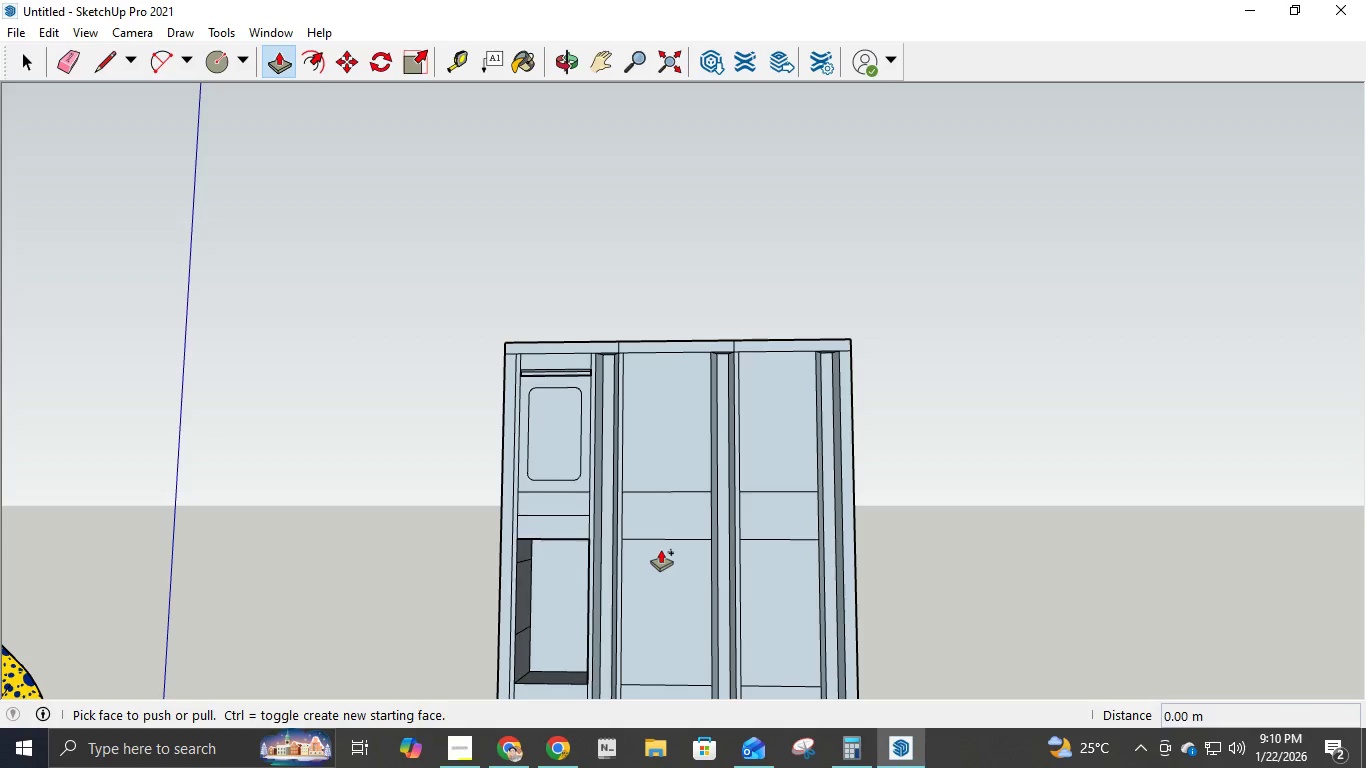 
key(Control+Z)
 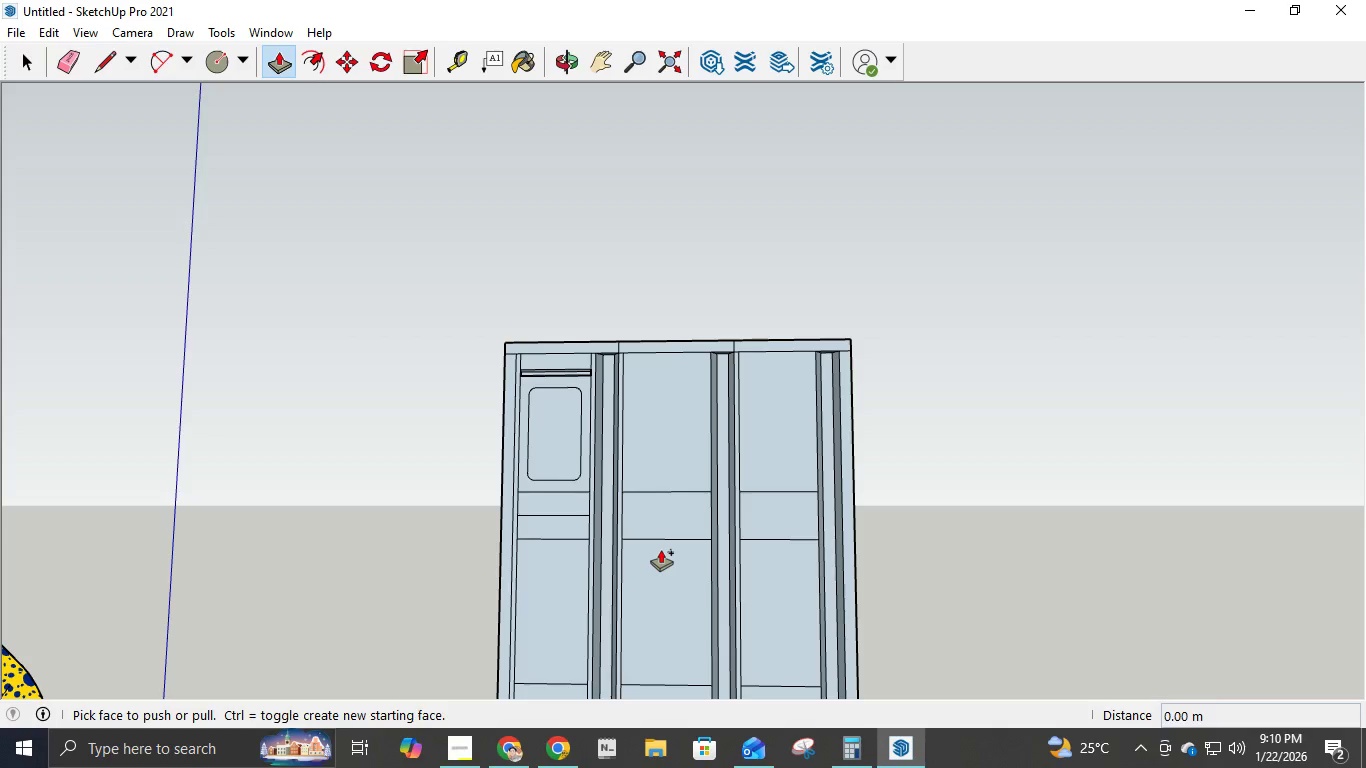 
key(Control+Z)
 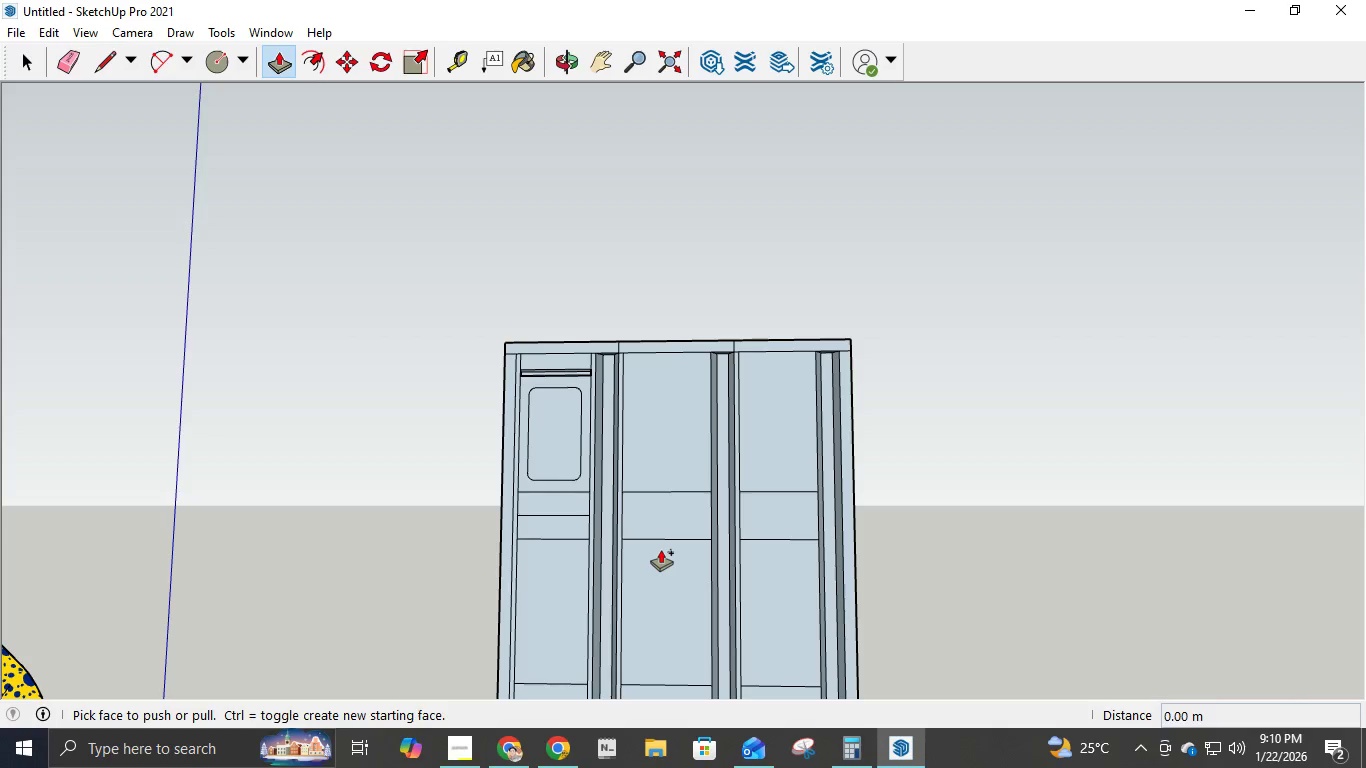 
key(Control+Z)
 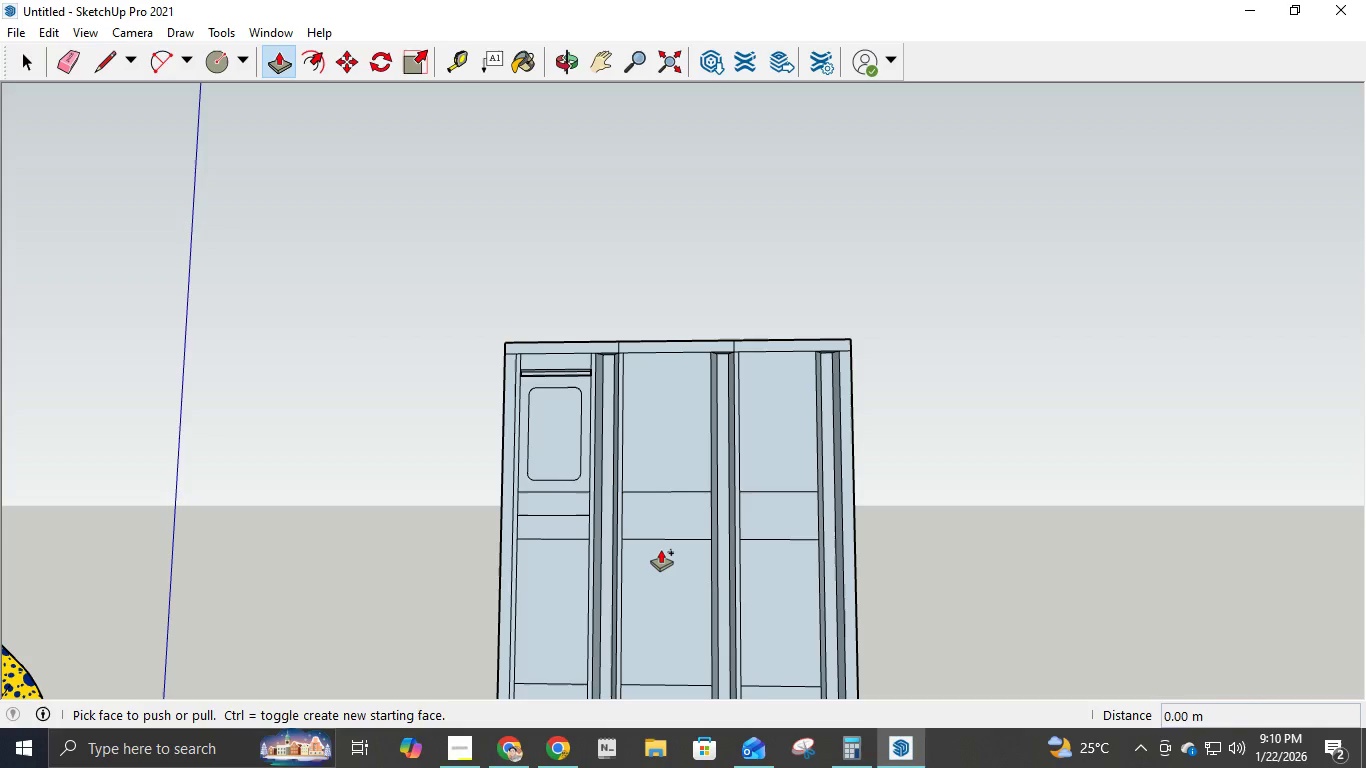 
key(Control+Z)
 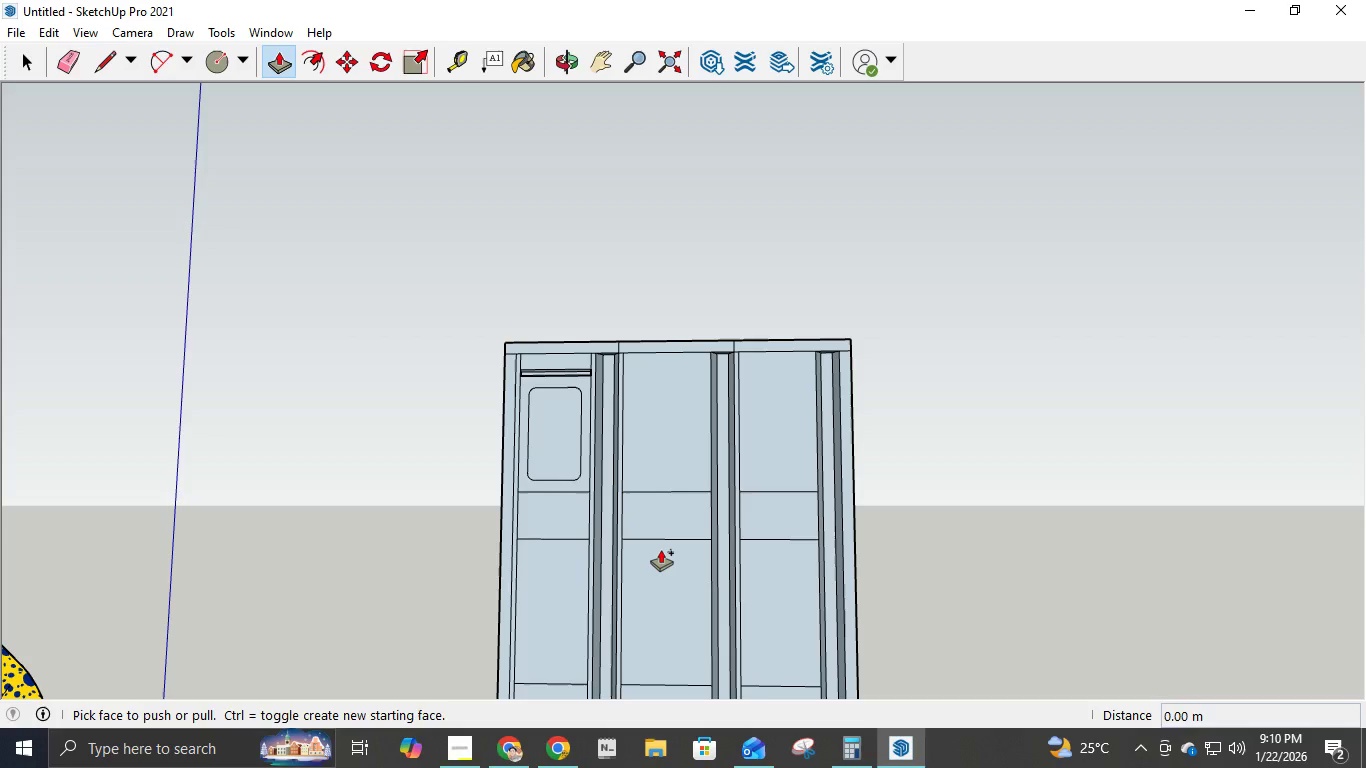 
key(Control+Z)
 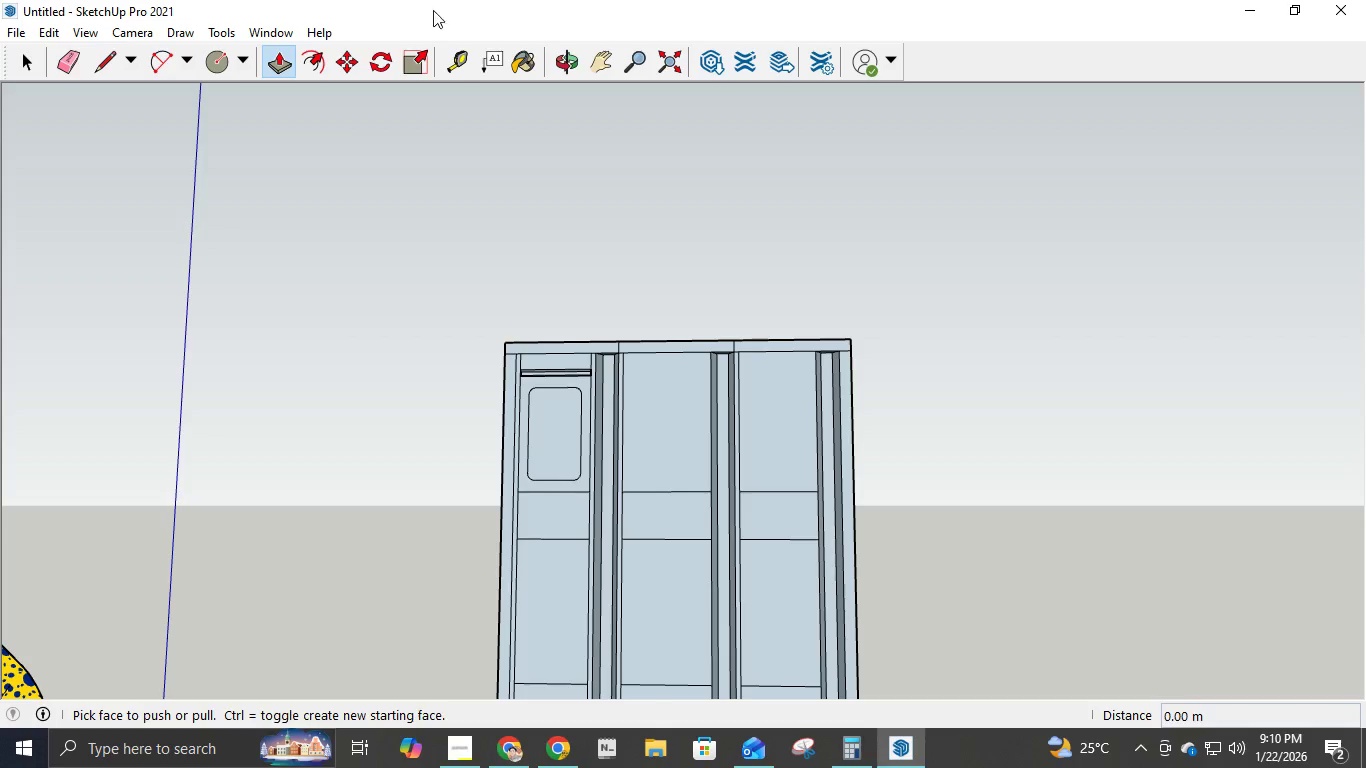 
left_click([606, 49])
 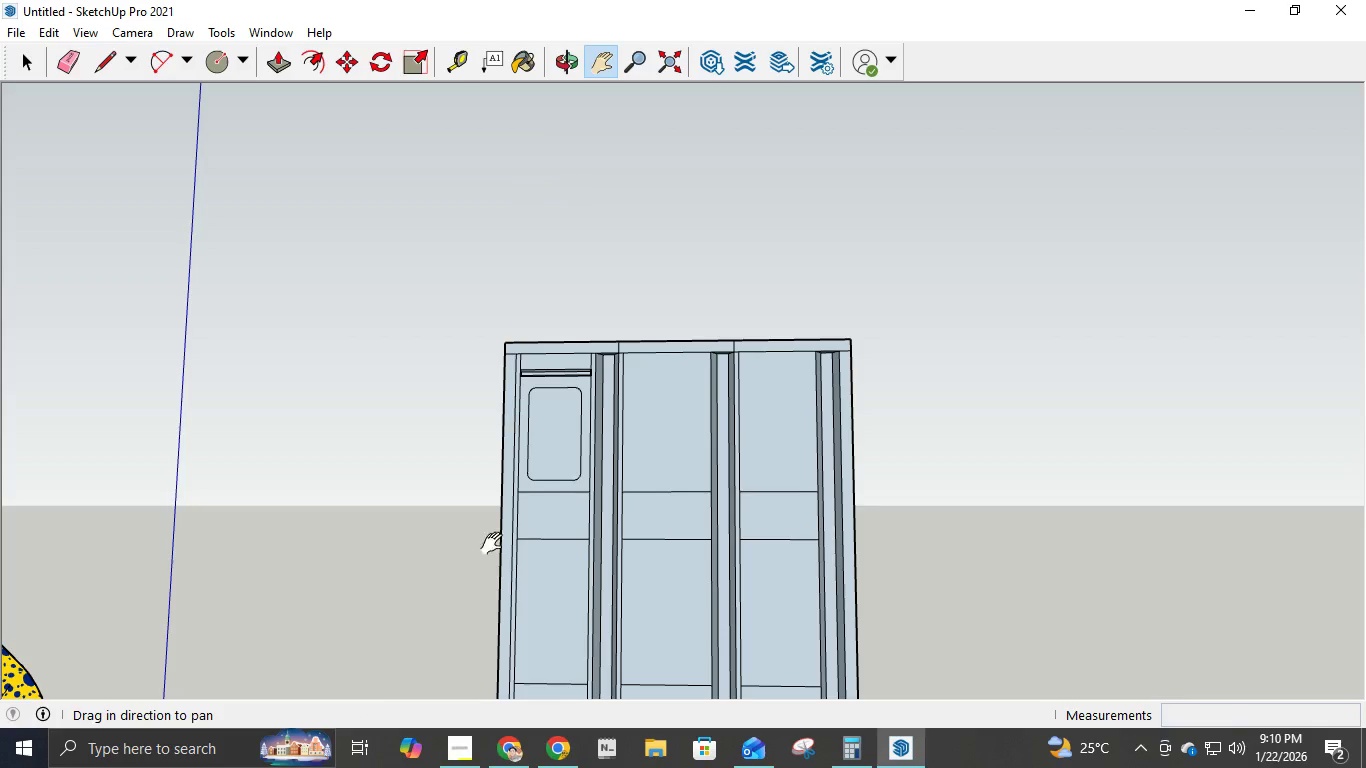 
left_click_drag(start_coordinate=[496, 544], to_coordinate=[870, 372])
 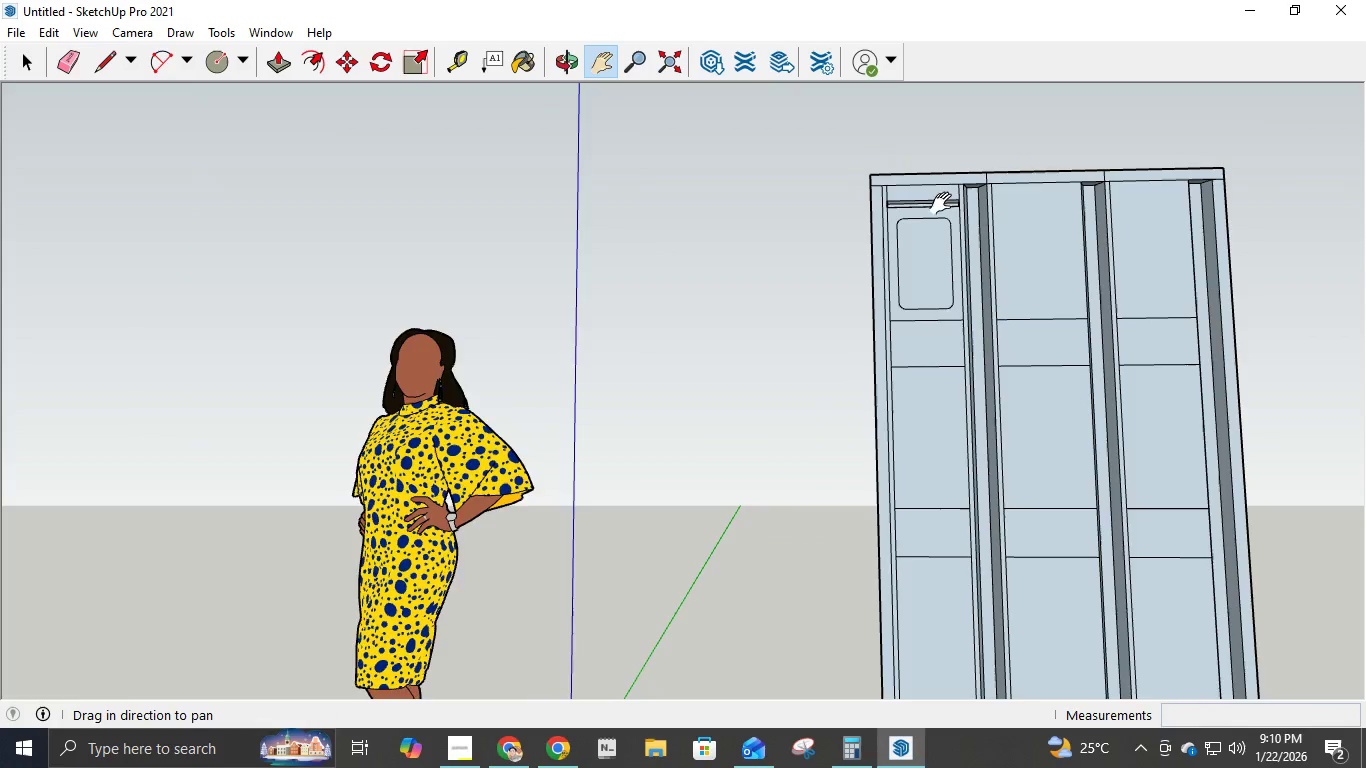 
scroll: coordinate [984, 252], scroll_direction: up, amount: 4.0
 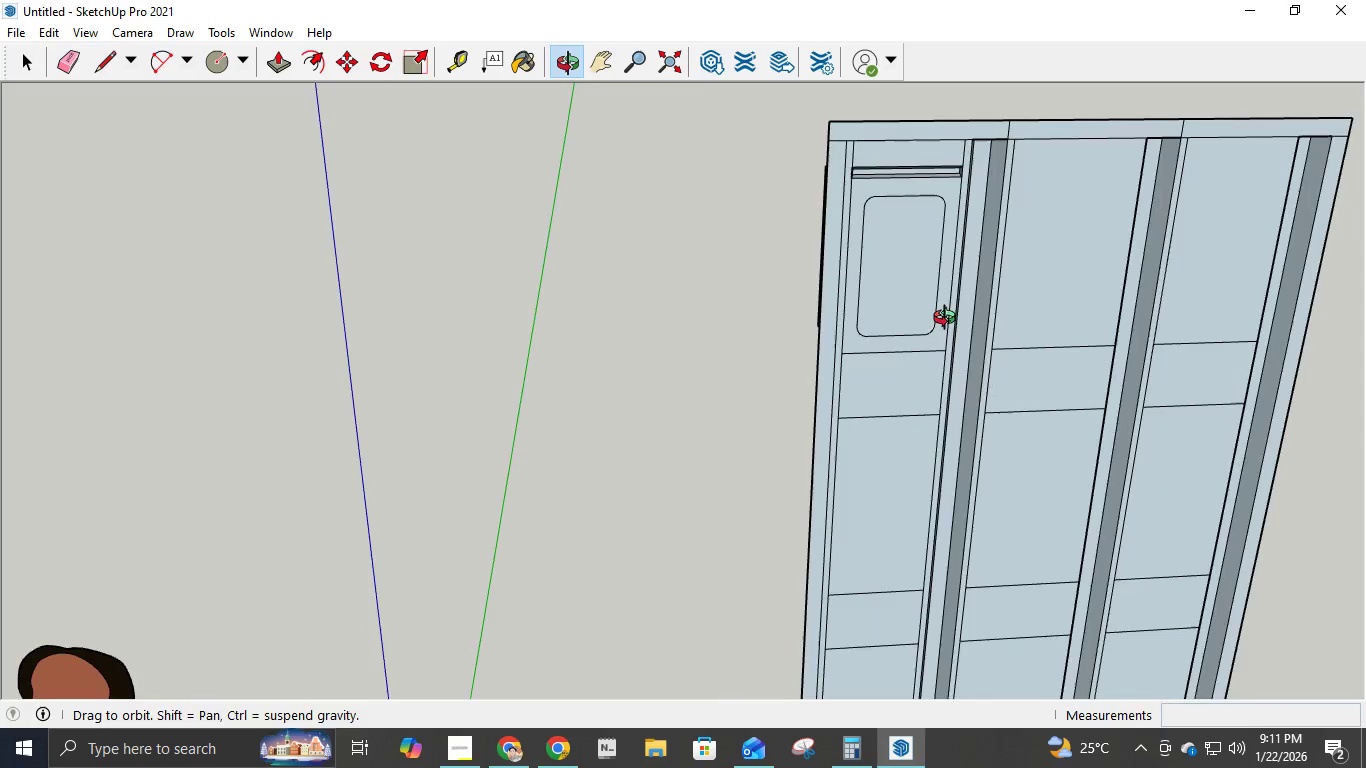 
key(Control+Y)
 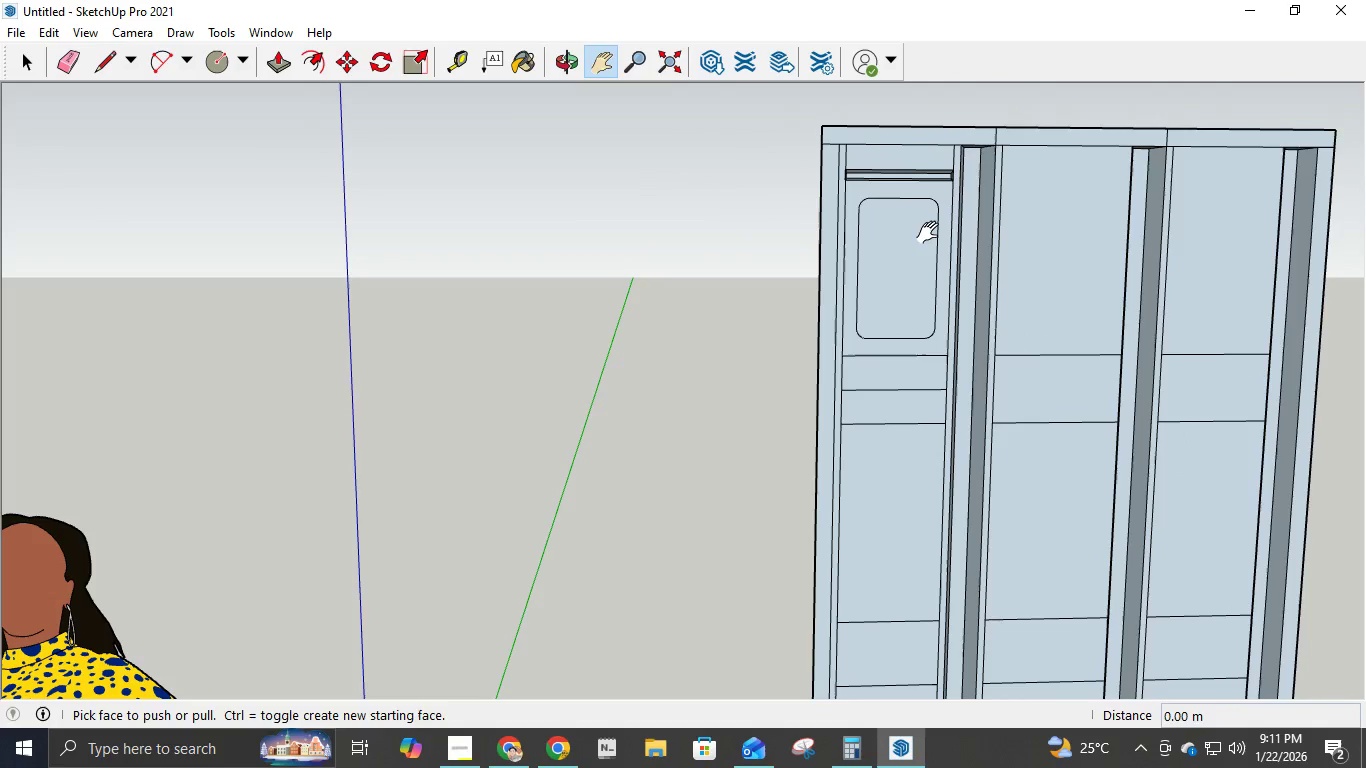 
key(Control+Y)
 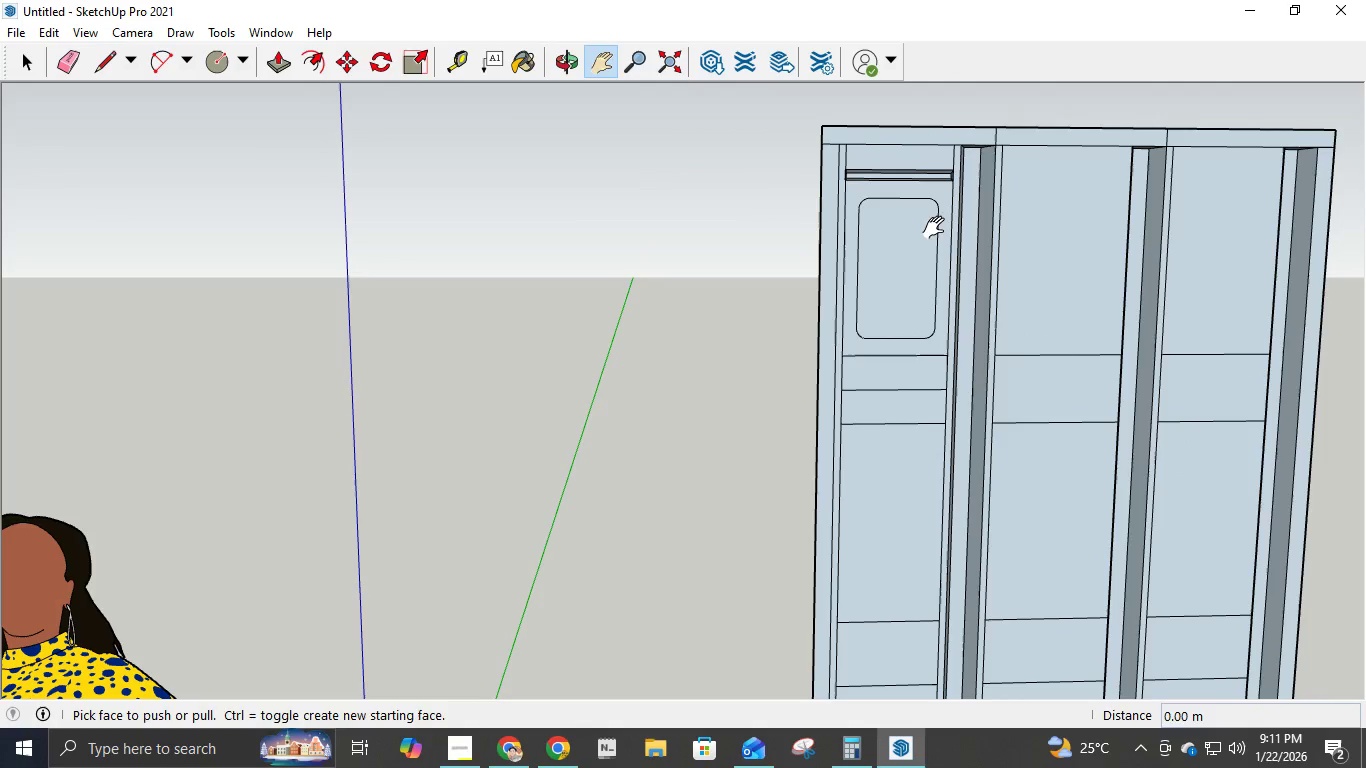 
key(Control+Y)
 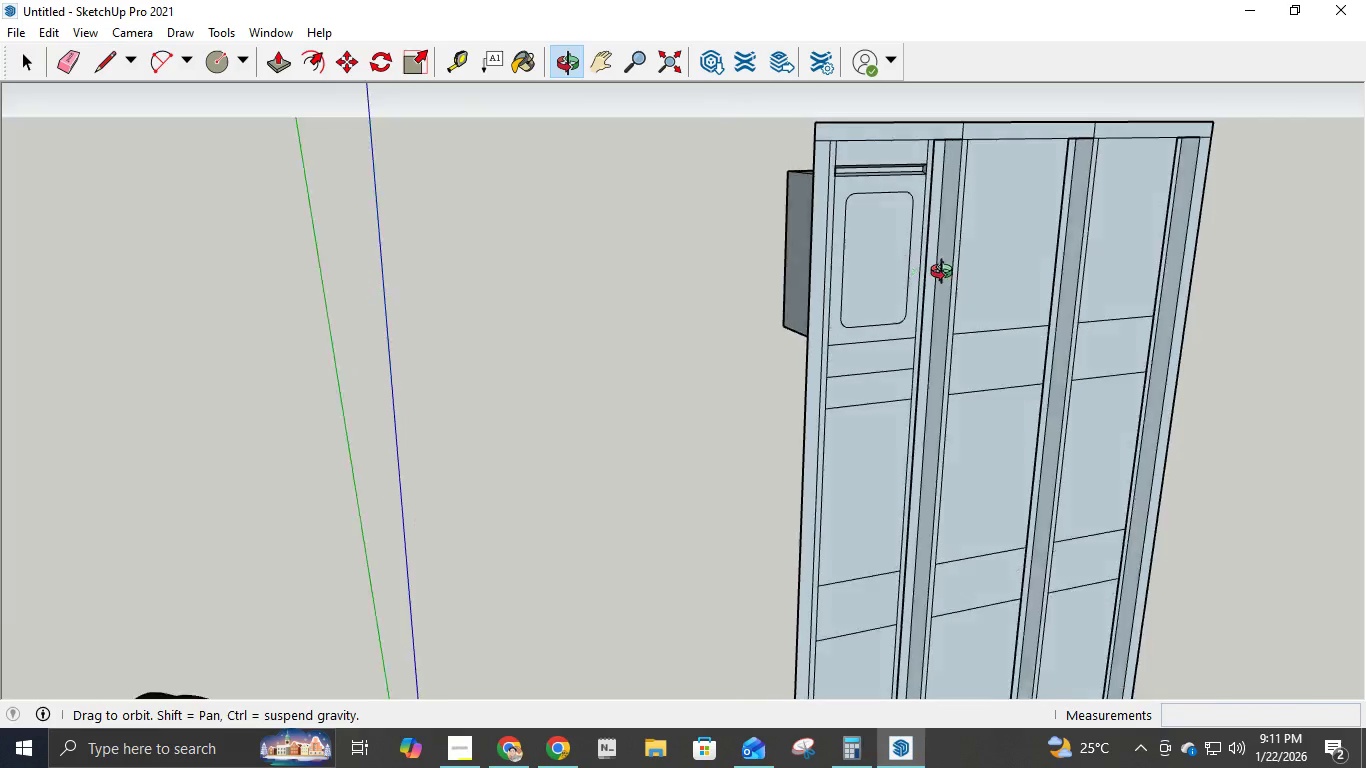 
scroll: coordinate [881, 174], scroll_direction: up, amount: 6.0
 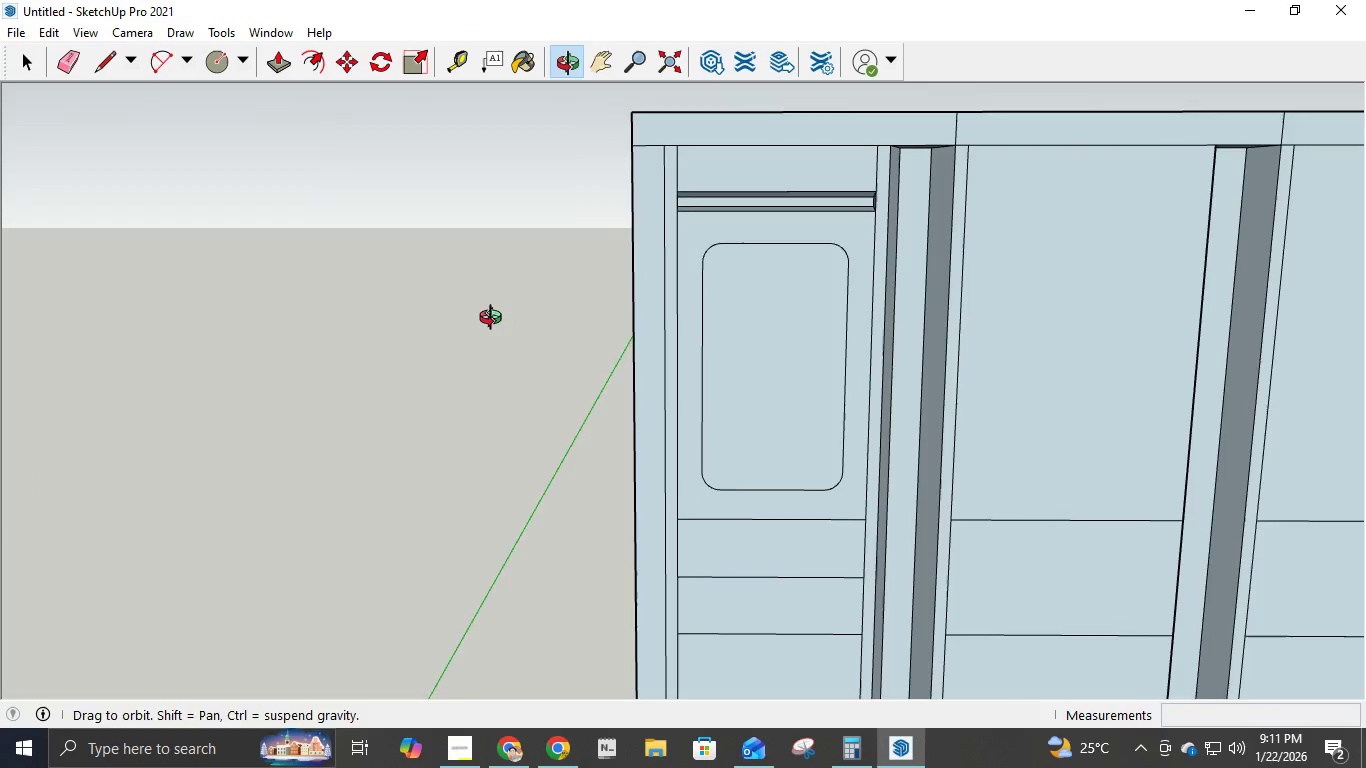 
scroll: coordinate [679, 446], scroll_direction: down, amount: 13.0
 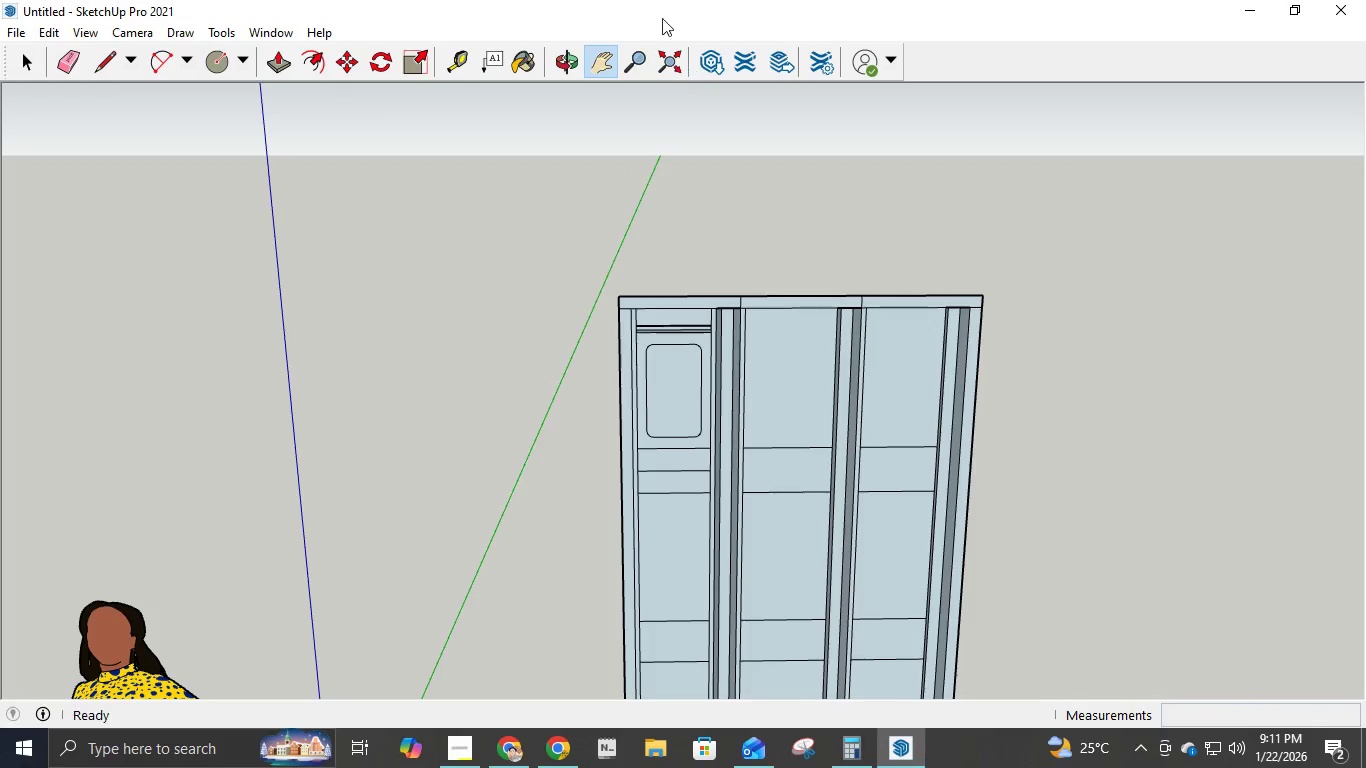 
left_click_drag(start_coordinate=[657, 444], to_coordinate=[688, 225])
 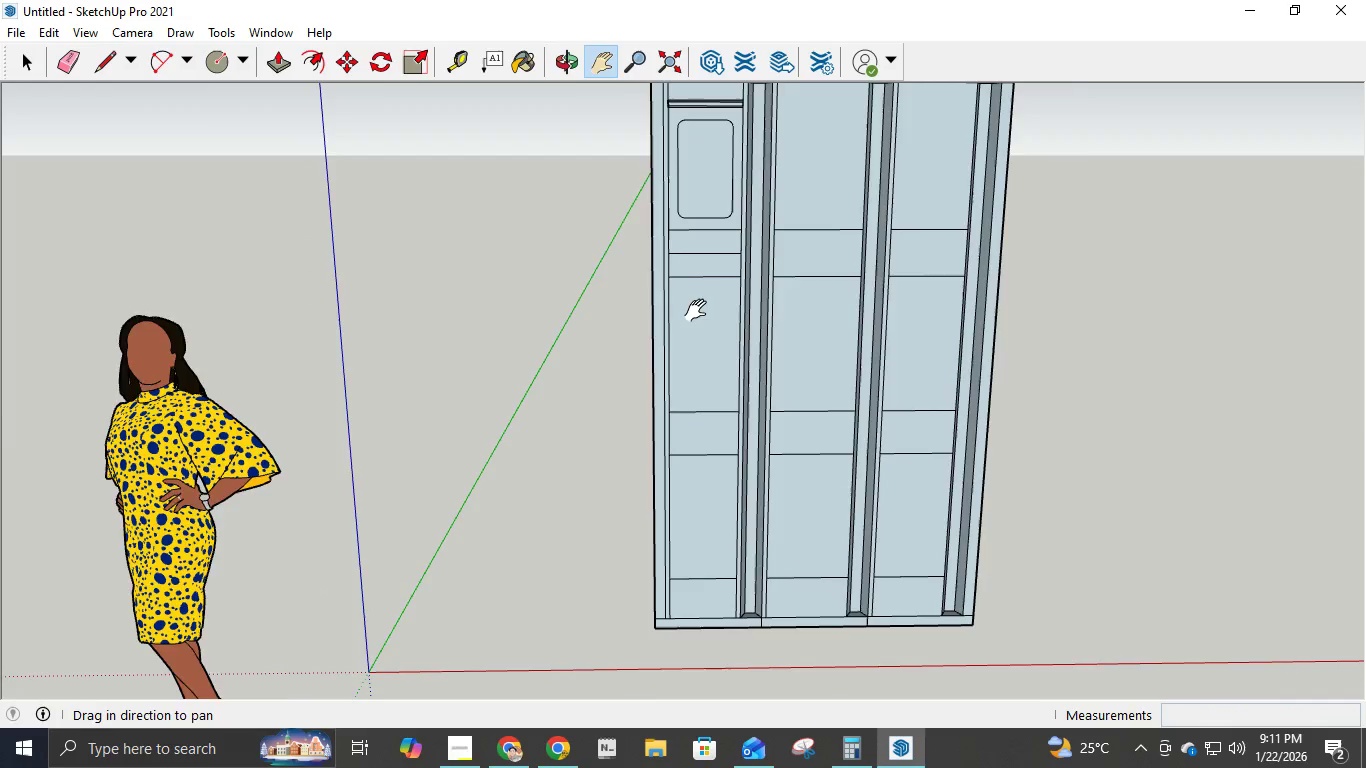 
scroll: coordinate [714, 297], scroll_direction: up, amount: 3.0
 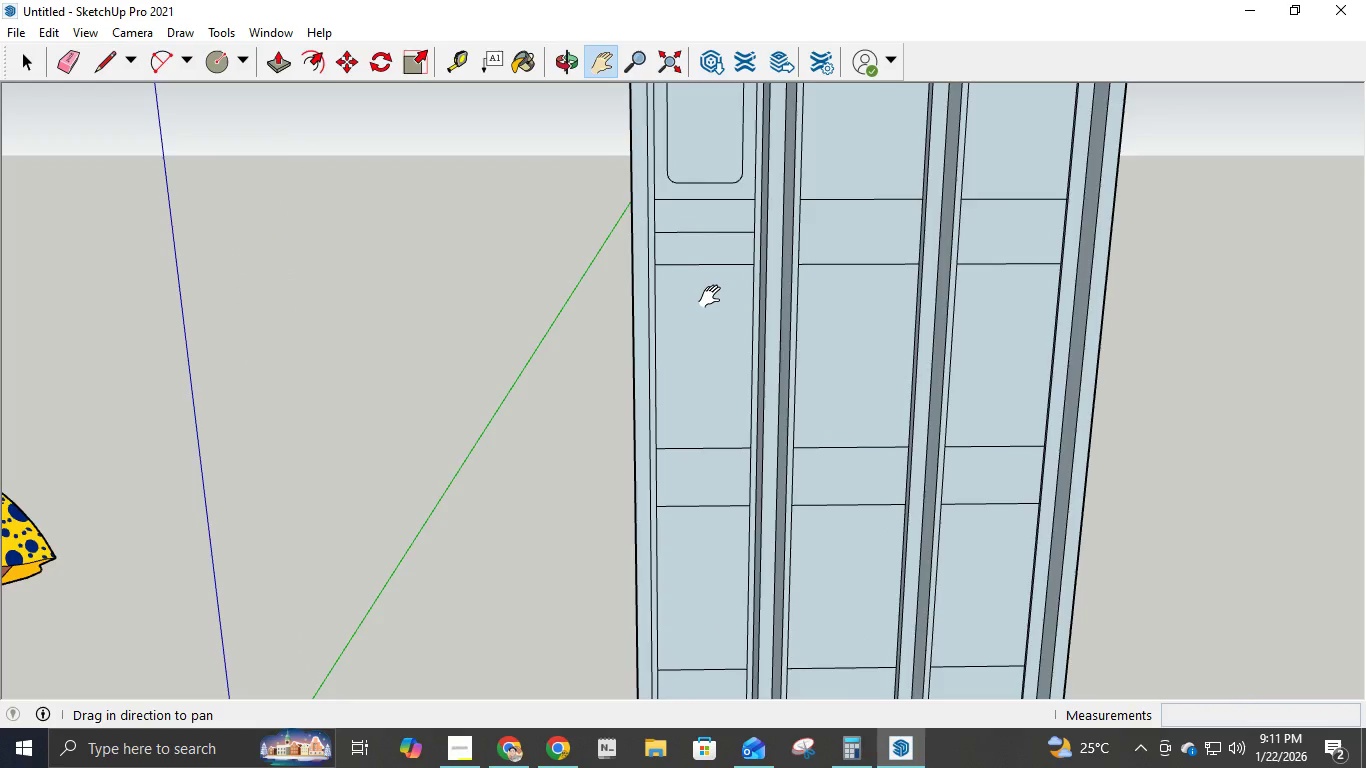 
scroll: coordinate [714, 297], scroll_direction: down, amount: 3.0
 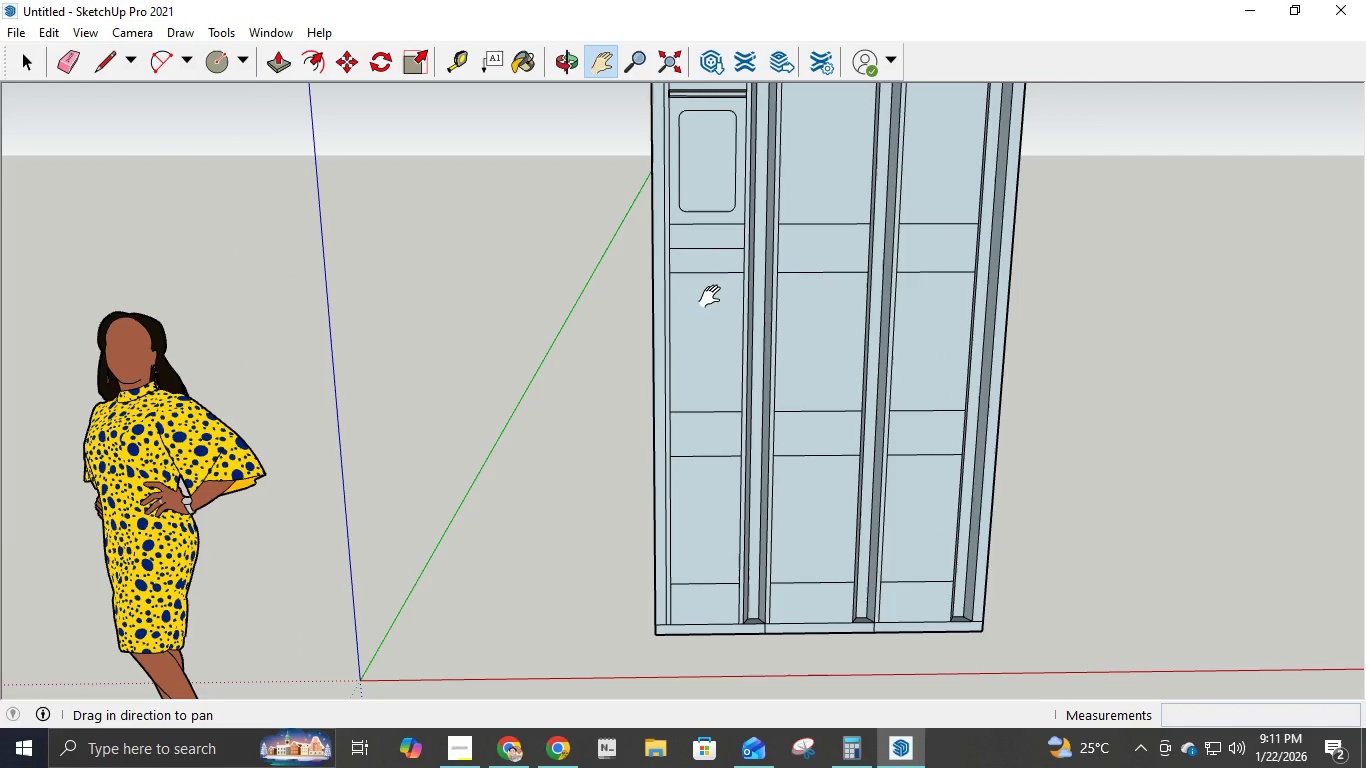 
key(Control+ControlLeft)
 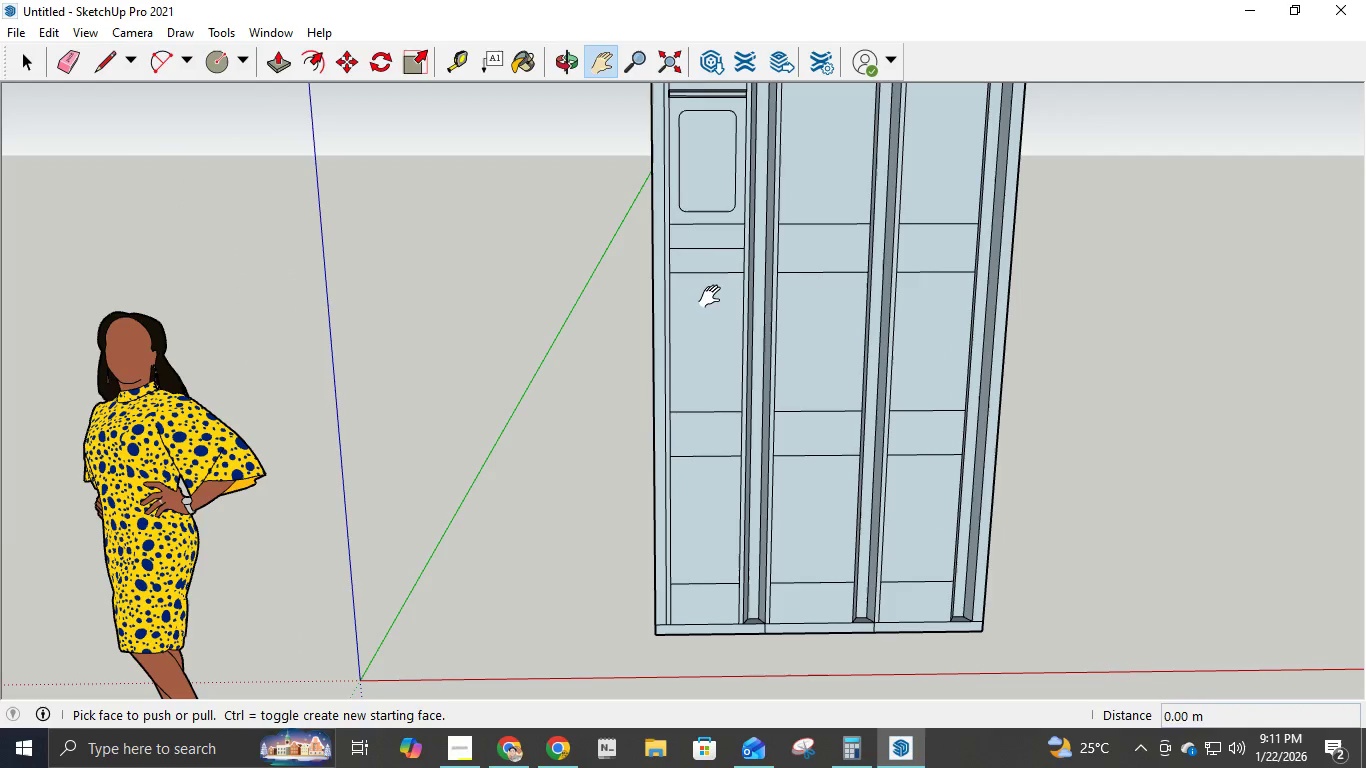 
key(Control+Z)
 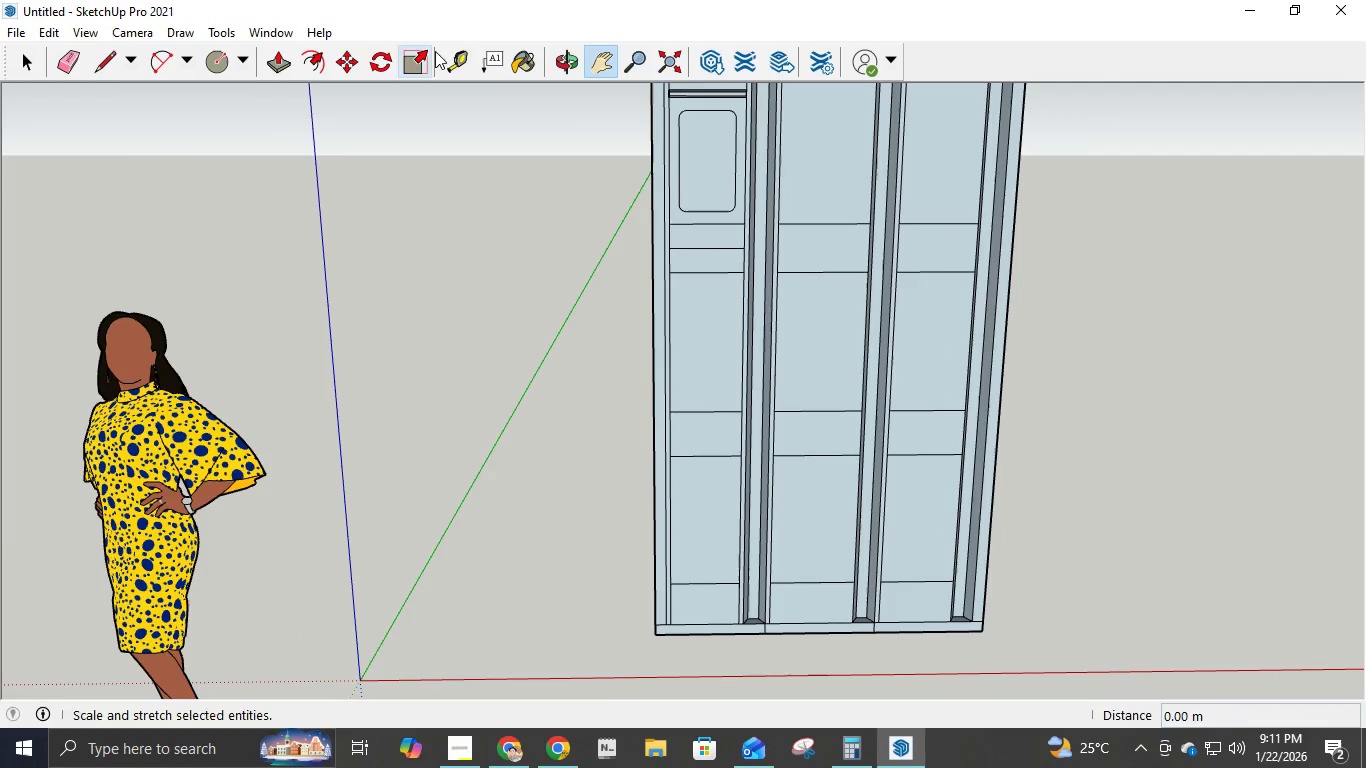 
left_click([642, 0])
 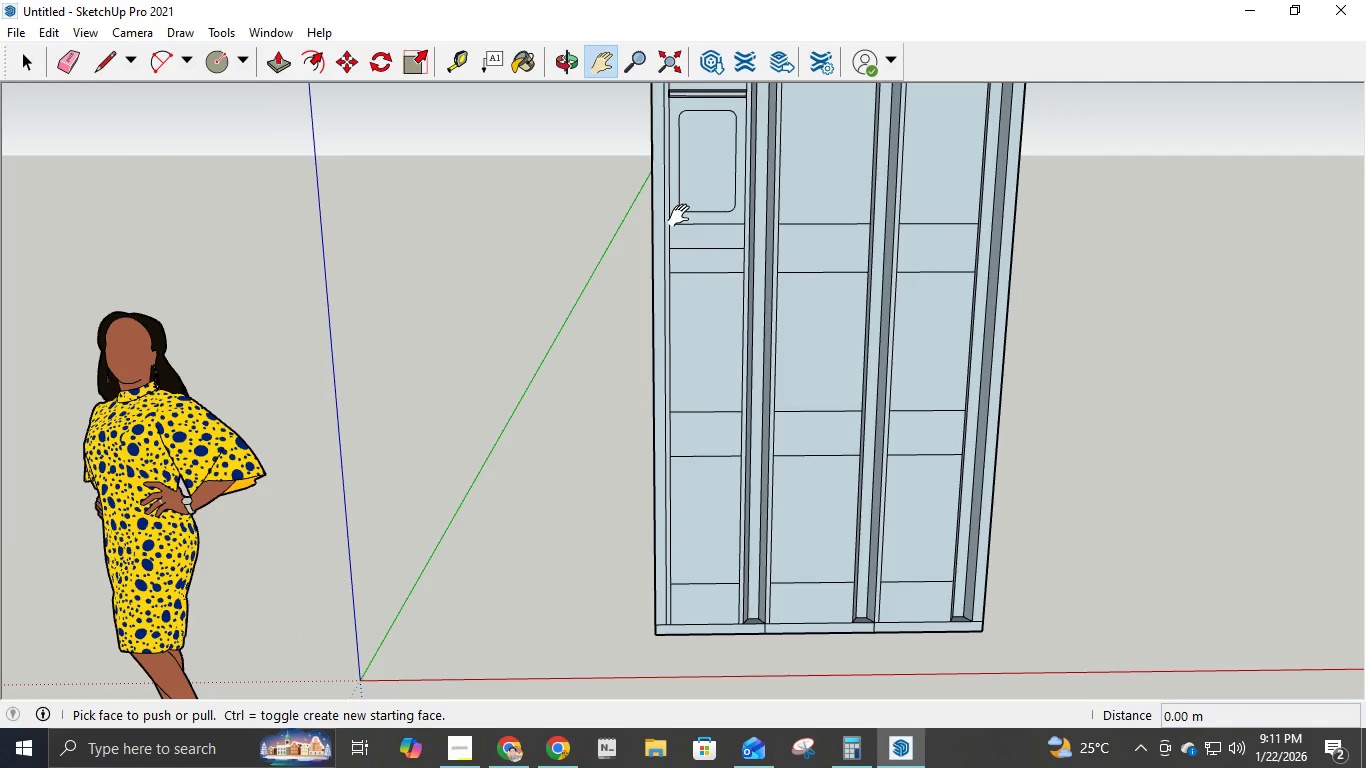 
key(Control+Z)
 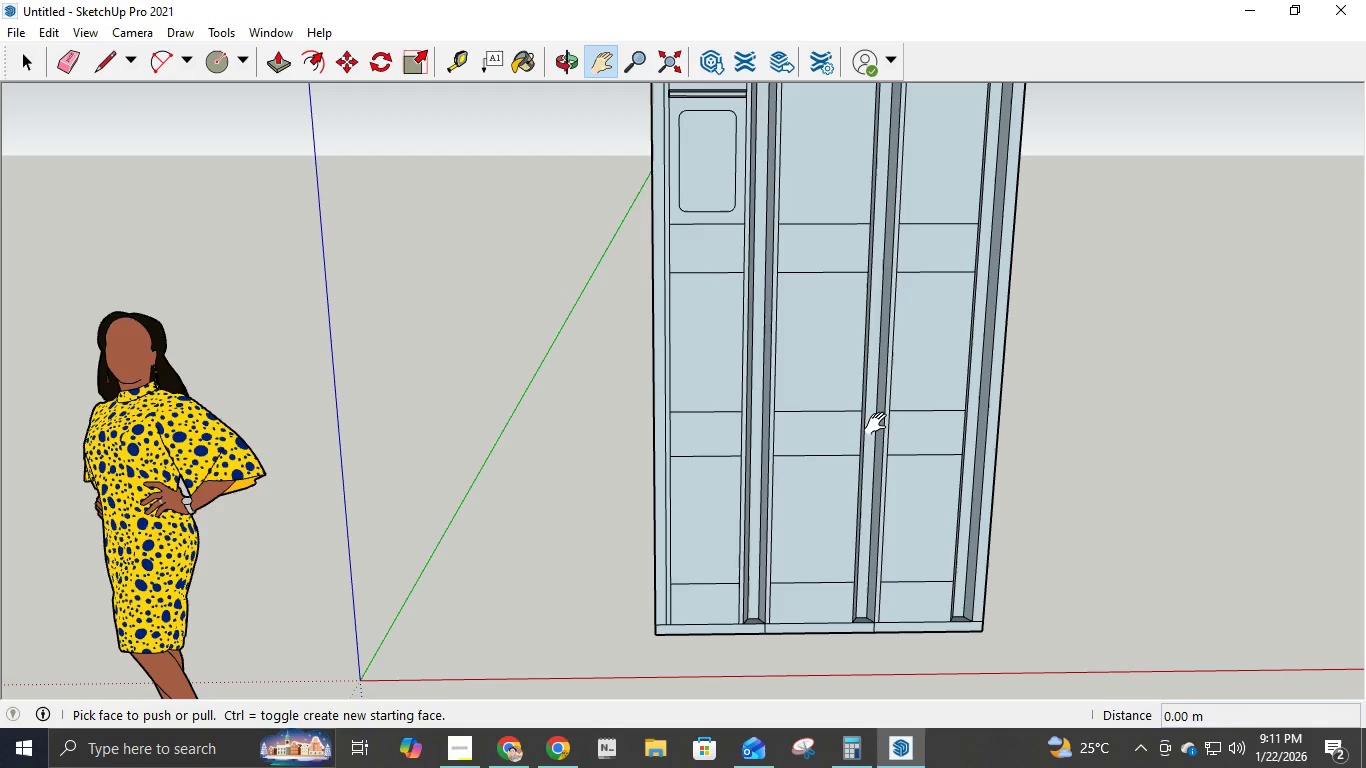 
wait(11.64)
 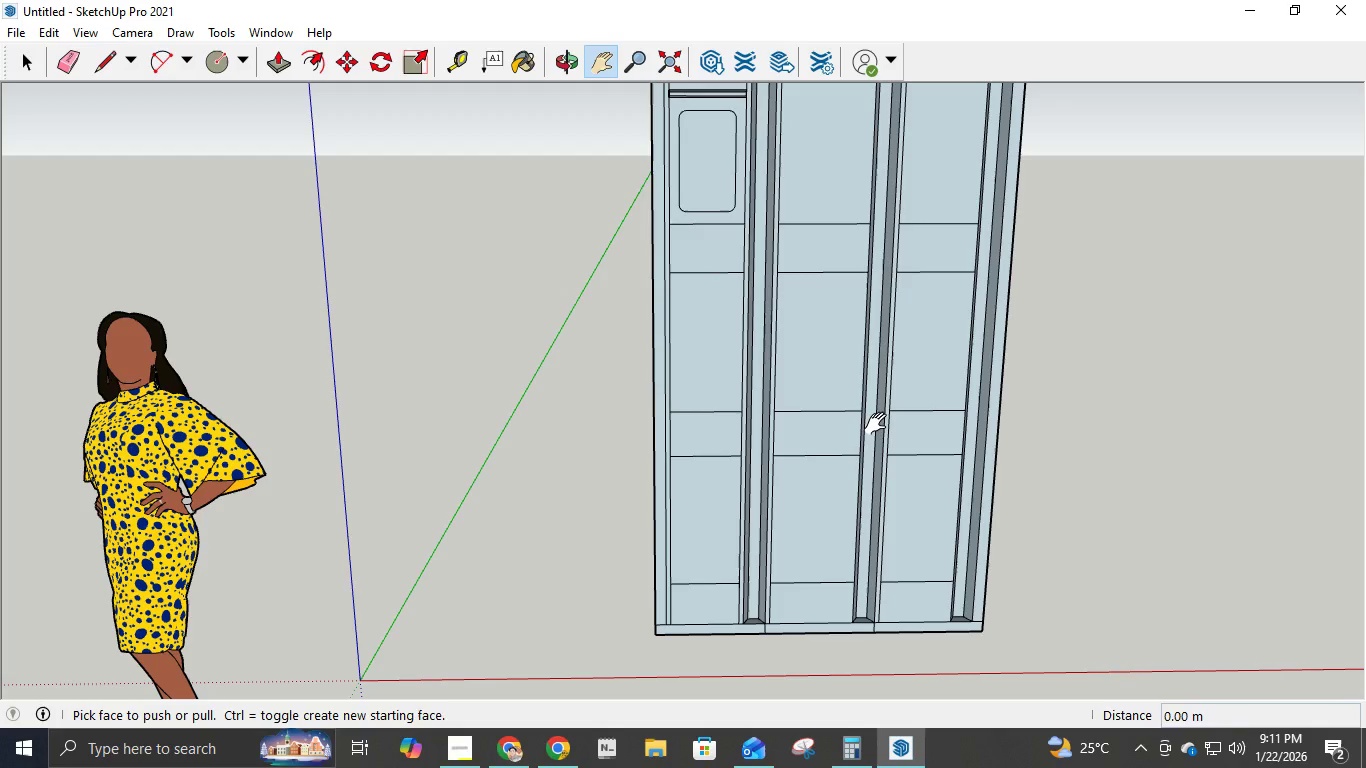 
scroll: coordinate [720, 263], scroll_direction: none, amount: 0.0
 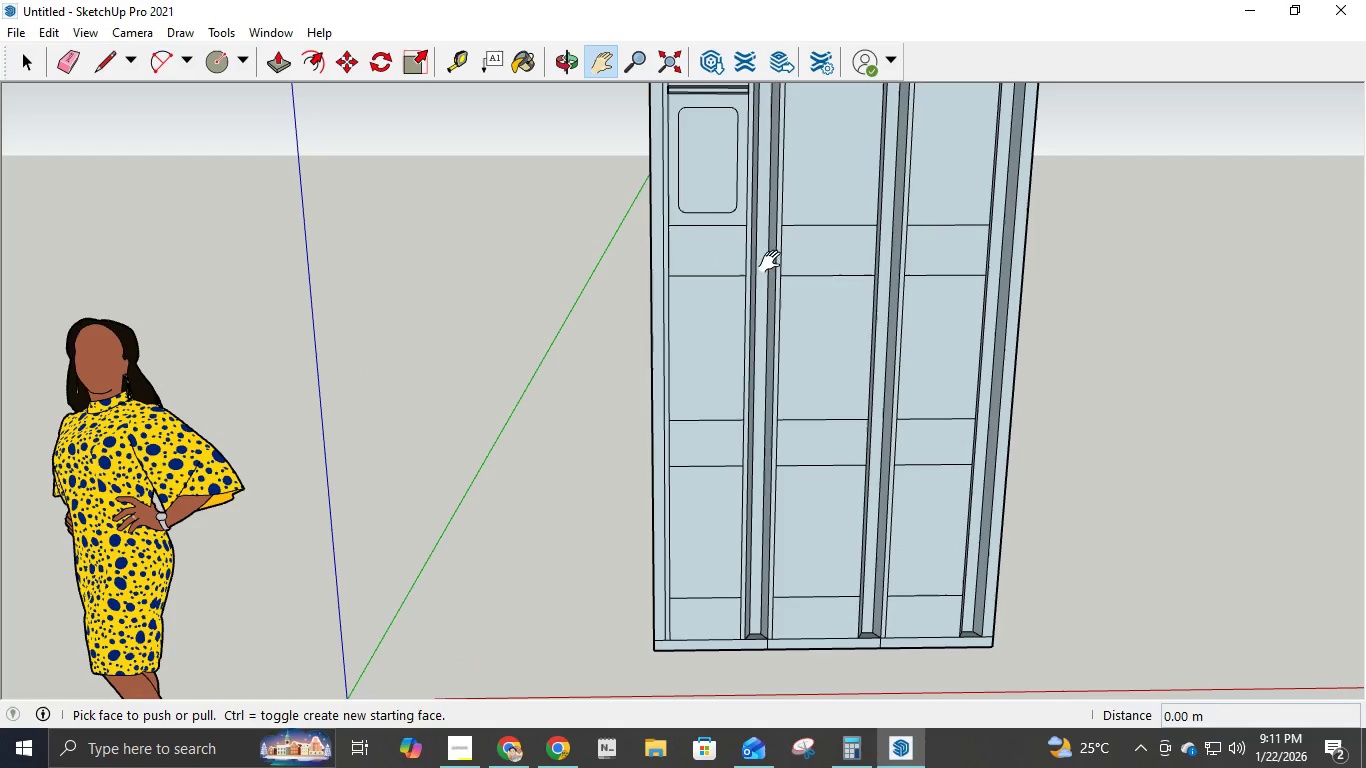 
left_click_drag(start_coordinate=[747, 226], to_coordinate=[694, 320])
 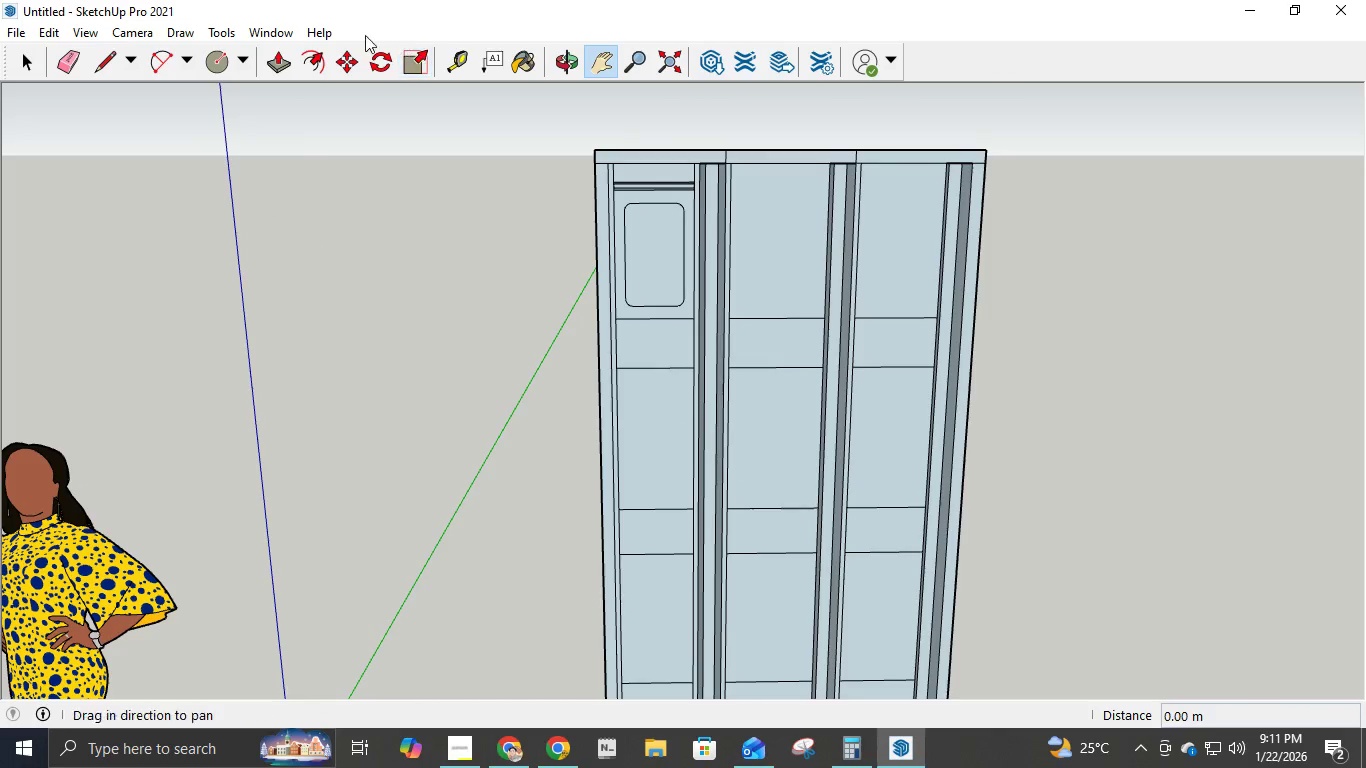 
left_click([100, 64])
 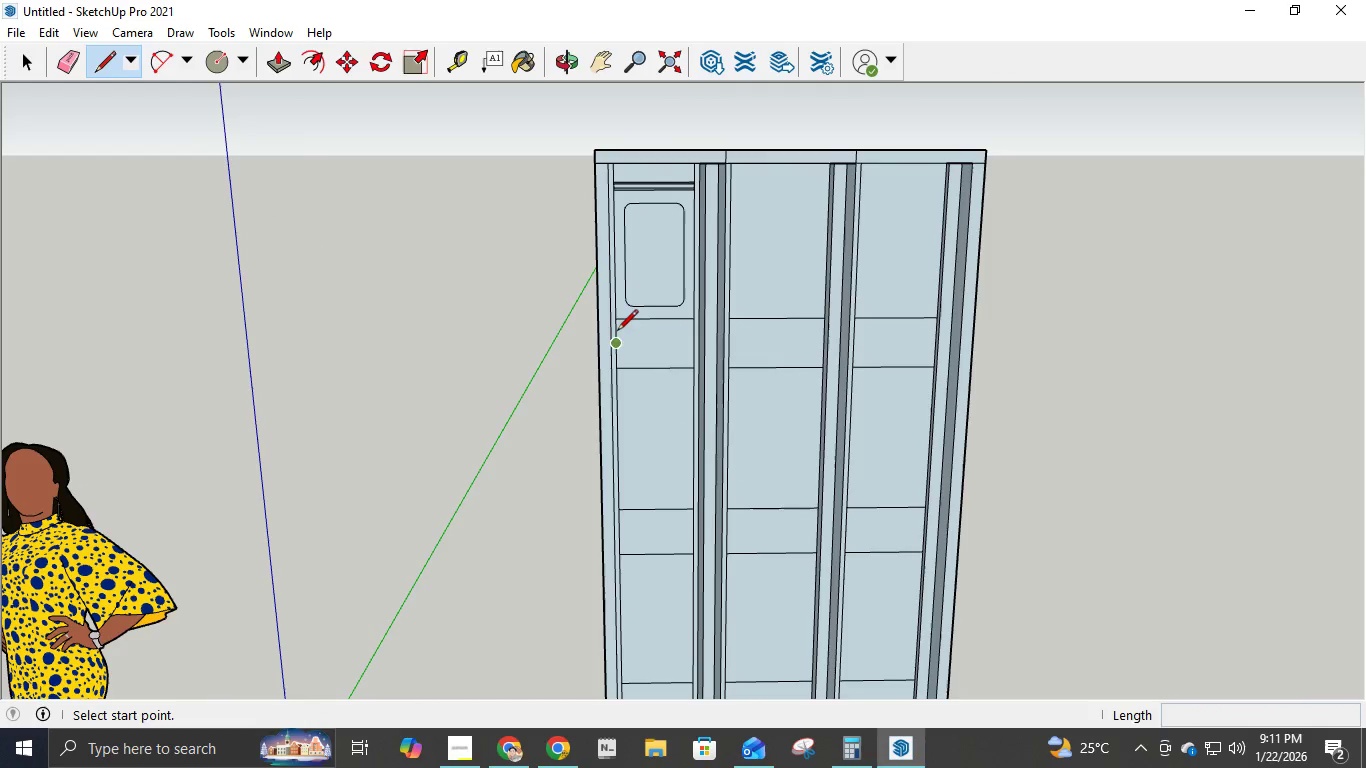 
left_click([613, 326])
 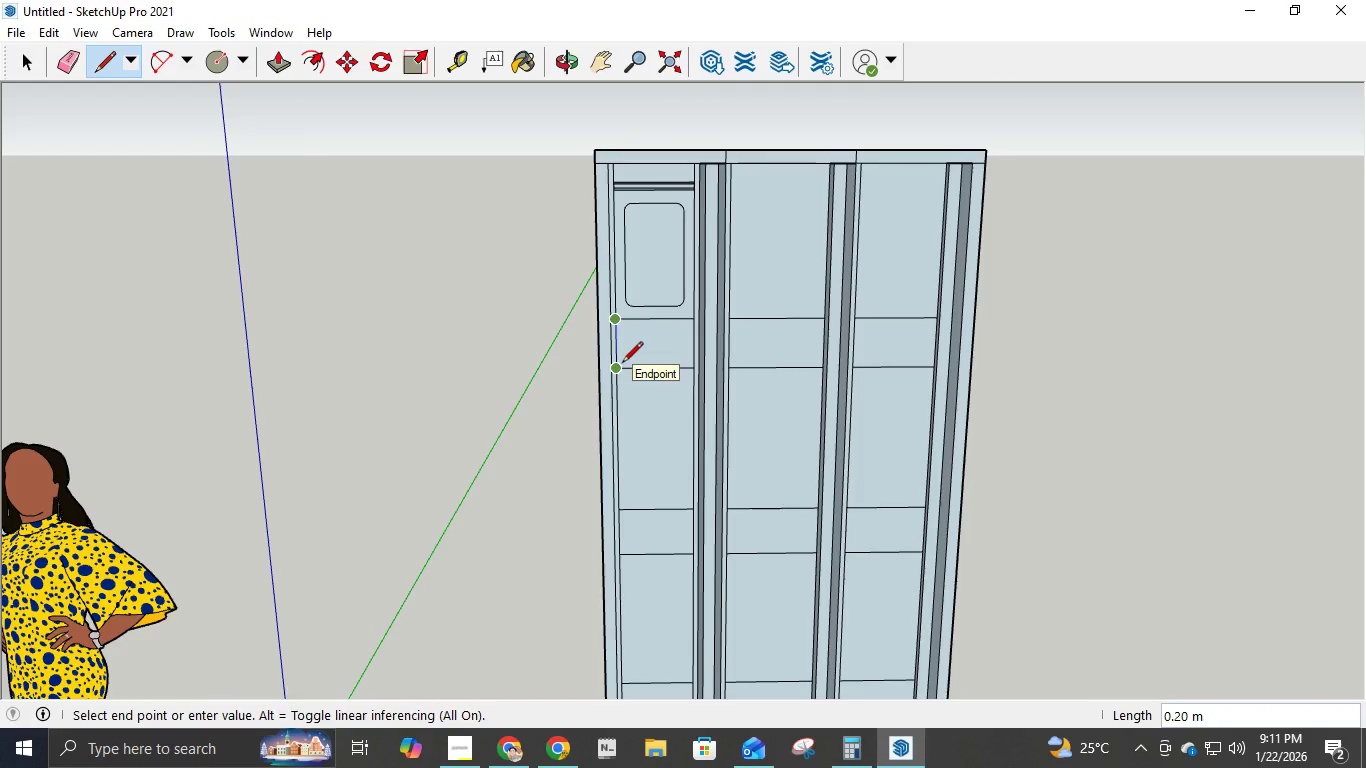 
key(Escape)
 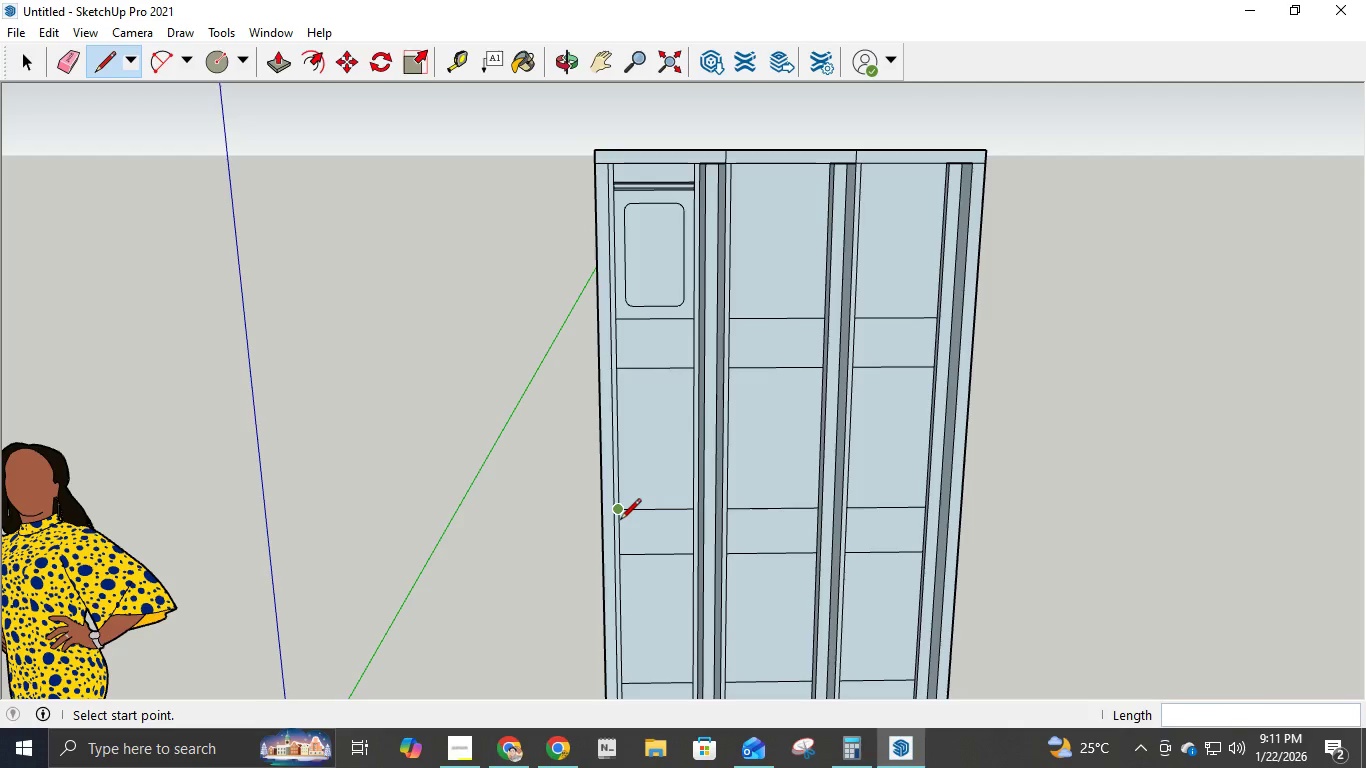 
left_click([620, 517])
 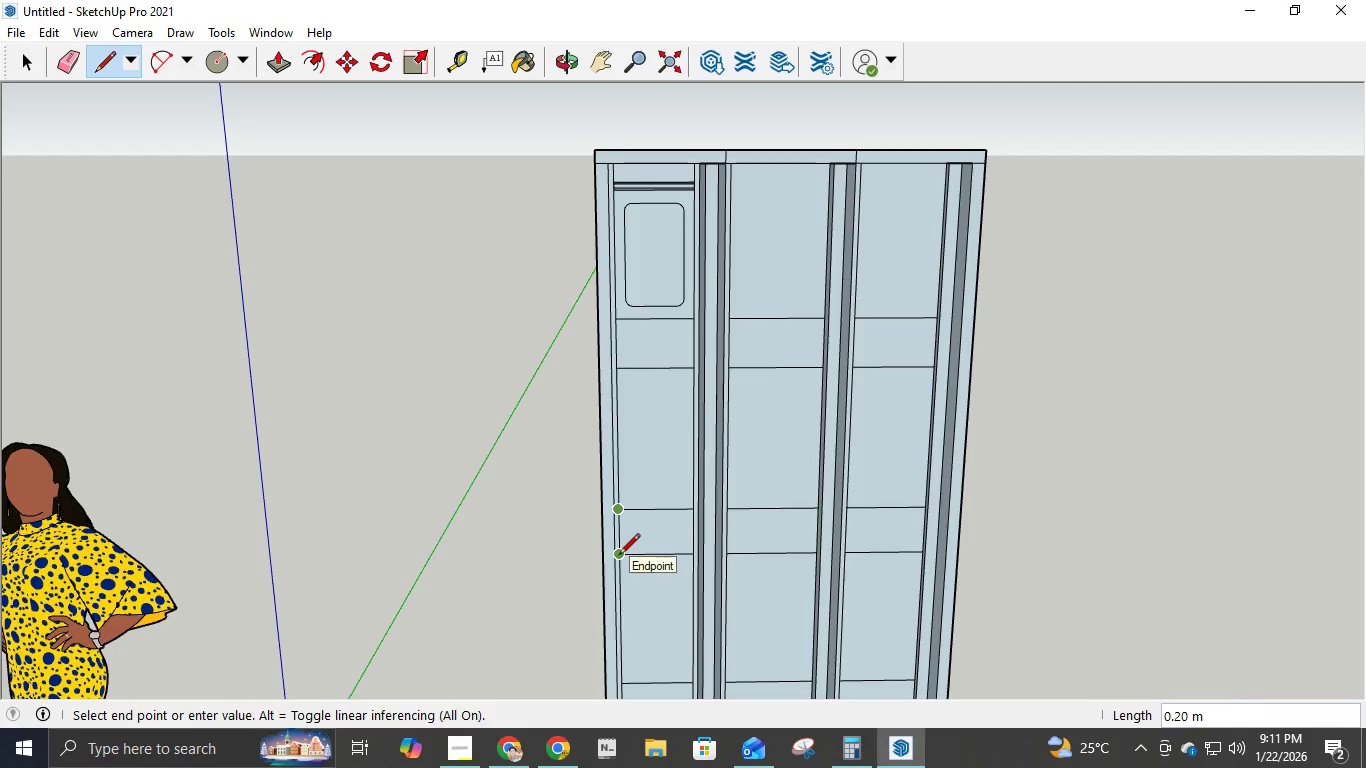 
key(Escape)
 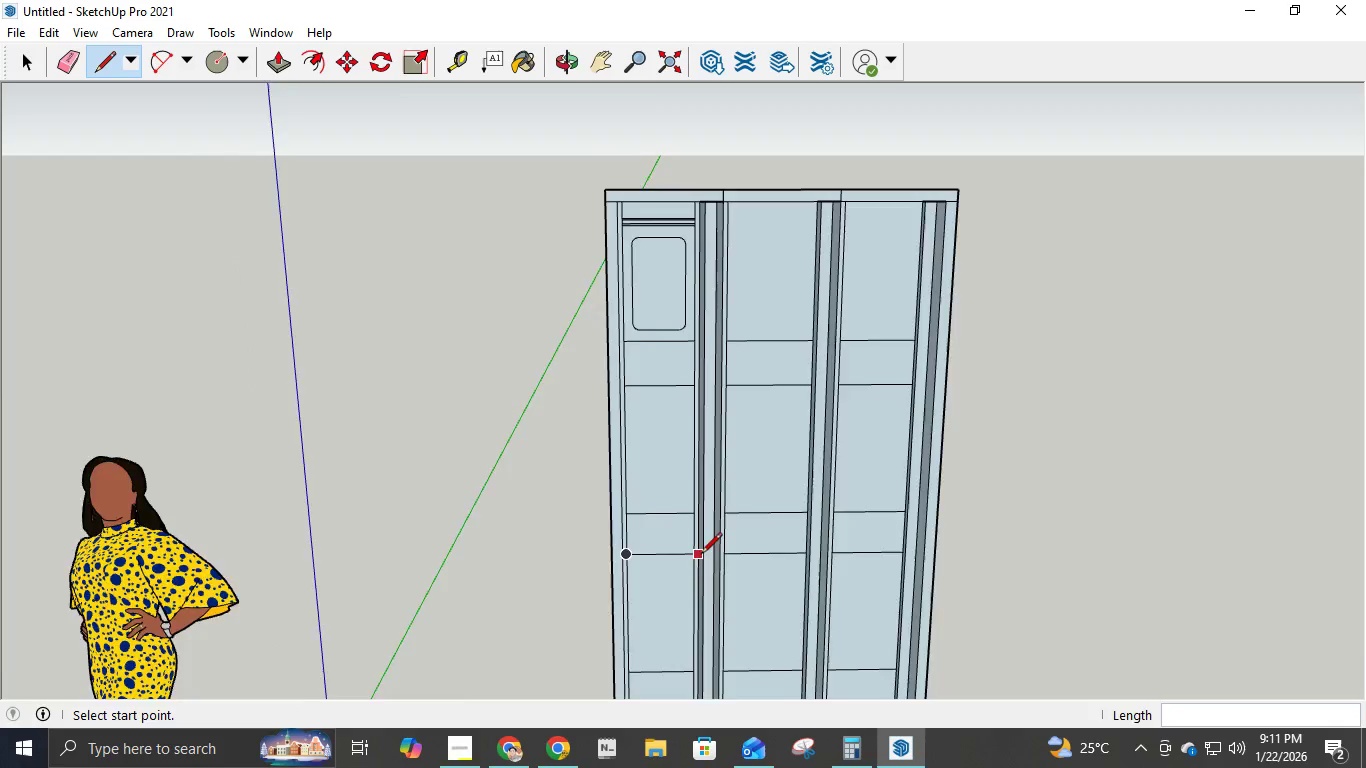 
scroll: coordinate [757, 410], scroll_direction: down, amount: 3.0
 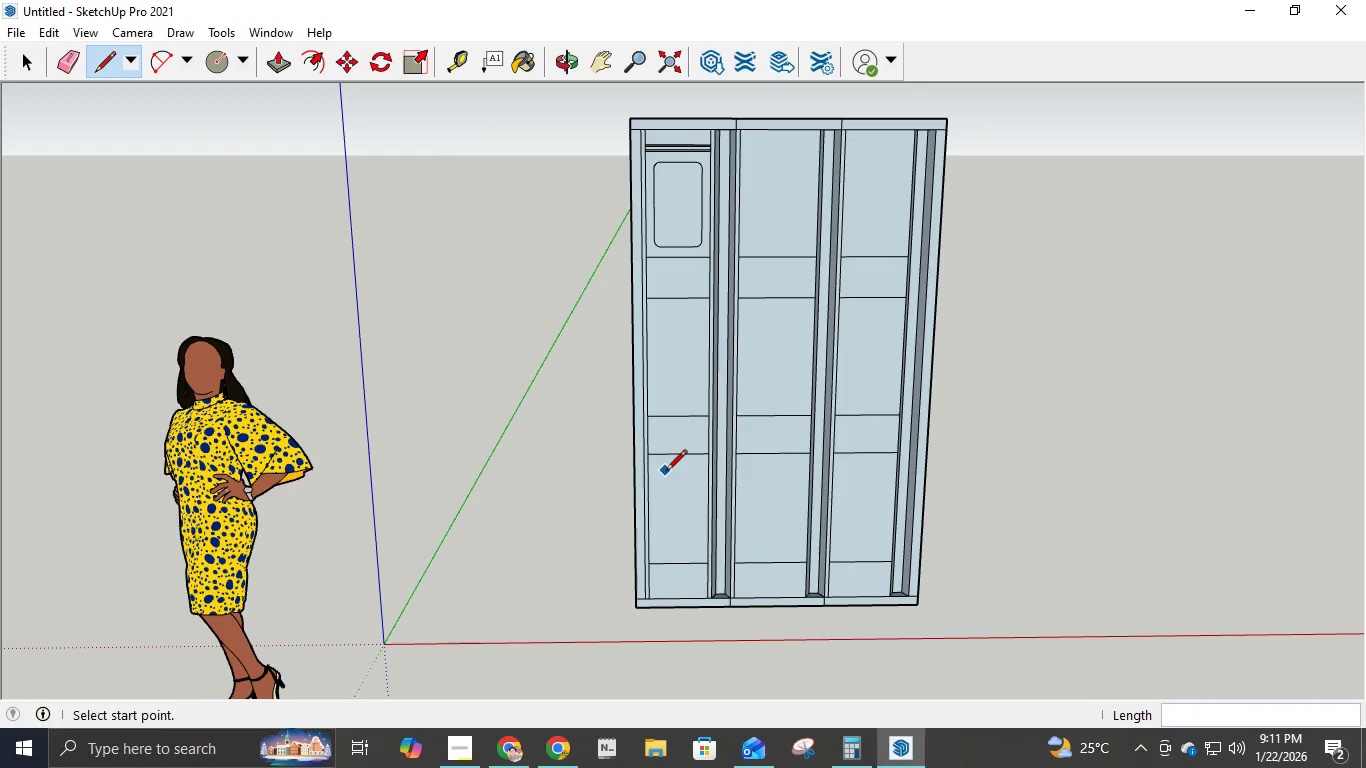 
mouse_move([682, 535])
 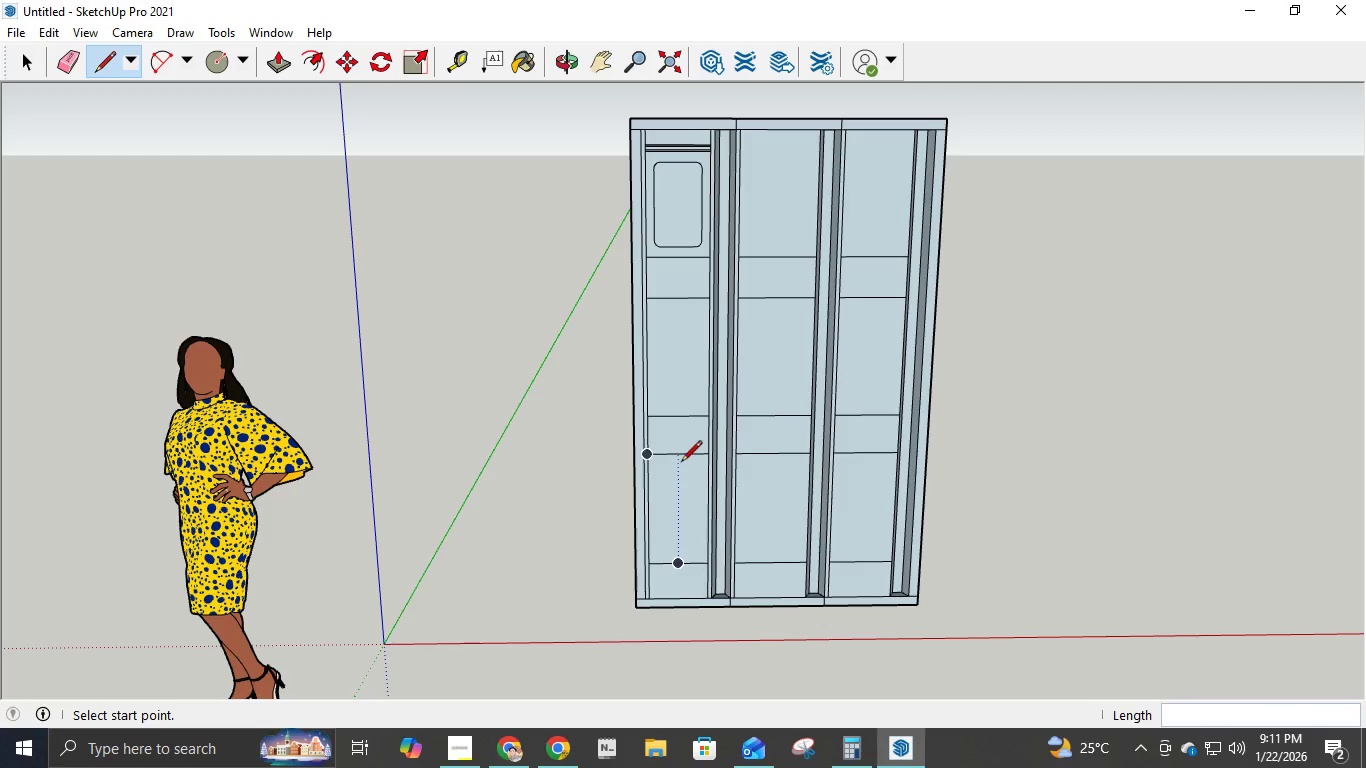 
left_click([682, 463])
 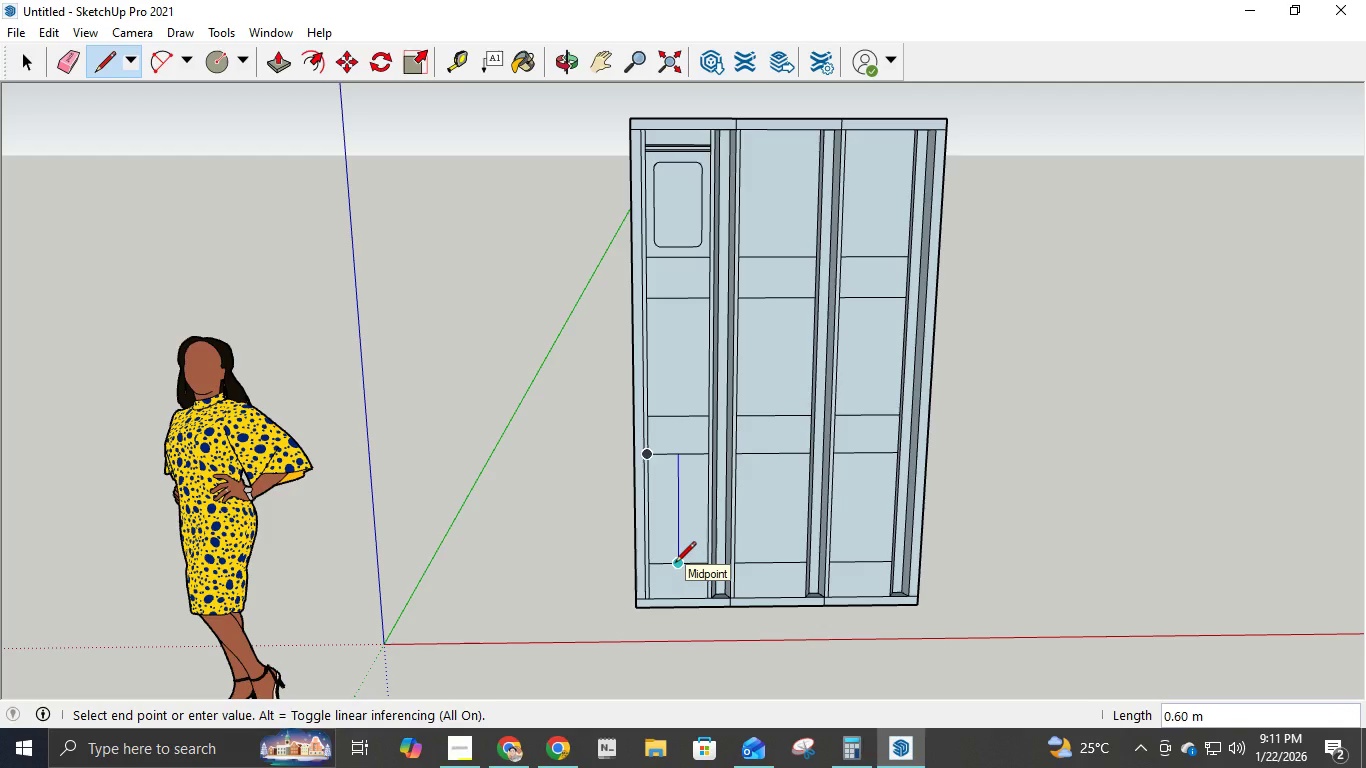 
key(Escape)
 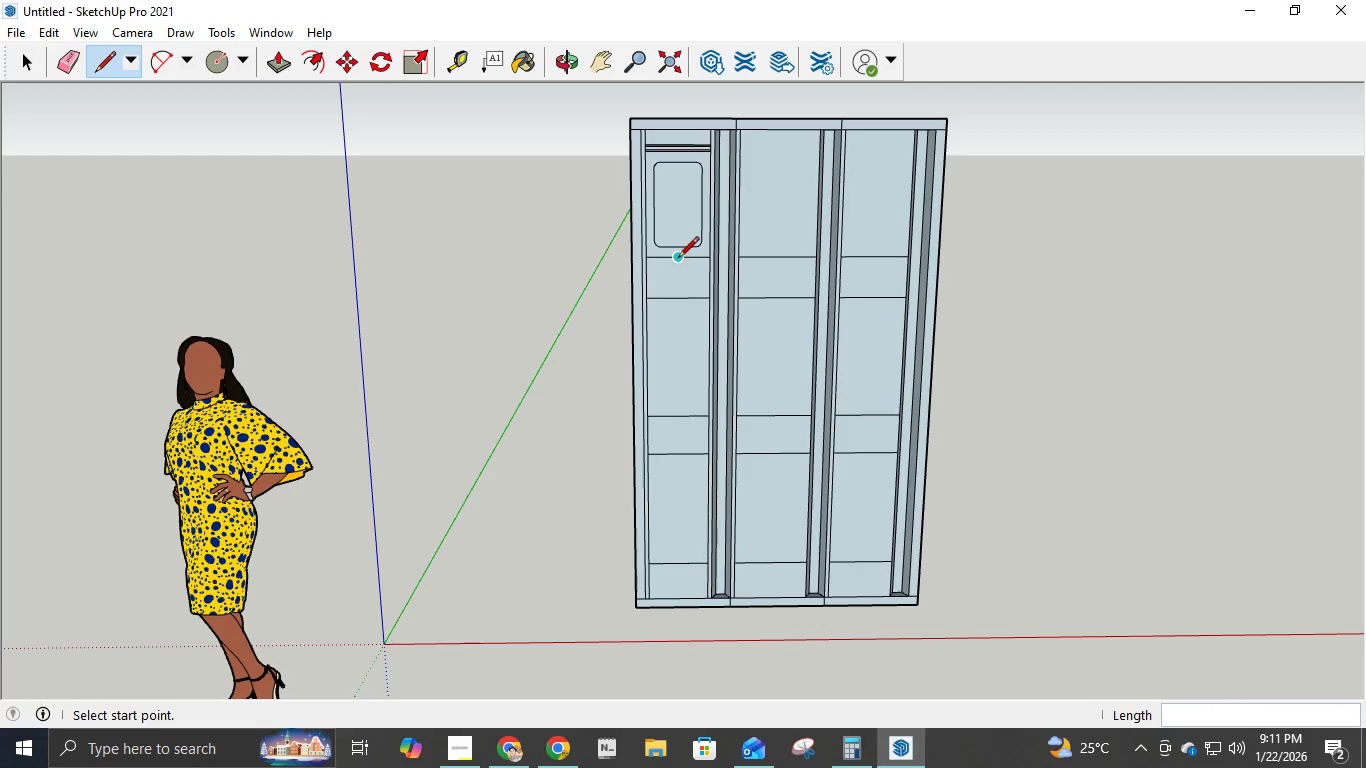 
left_click([679, 259])
 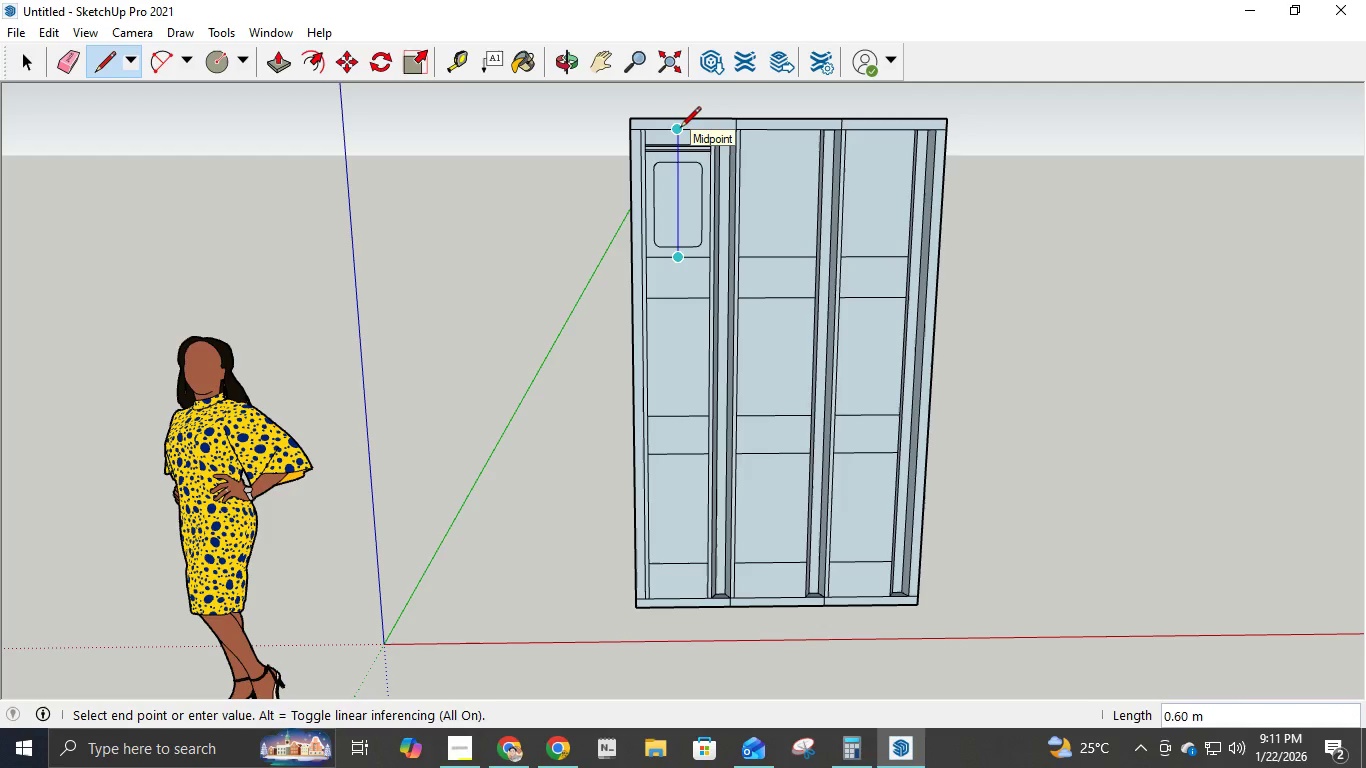 
key(Escape)
 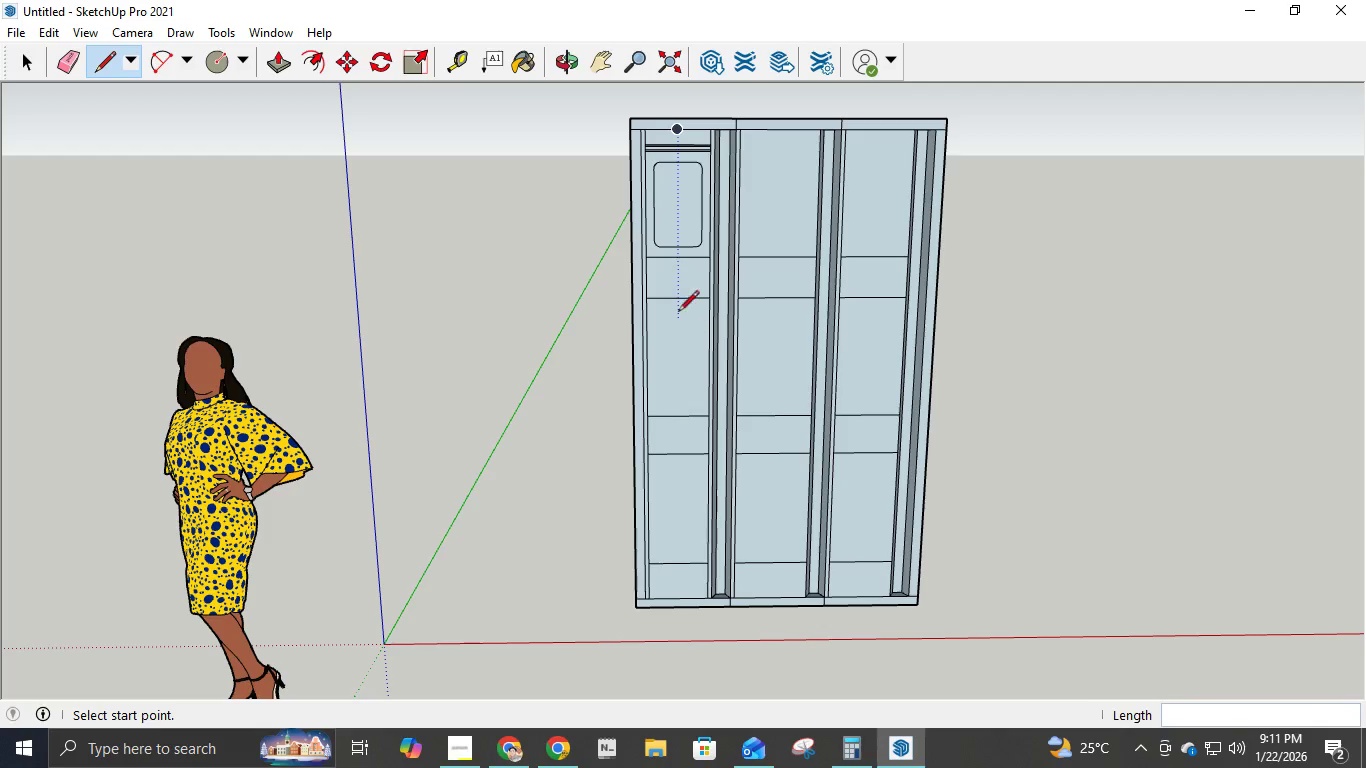 
left_click([678, 302])
 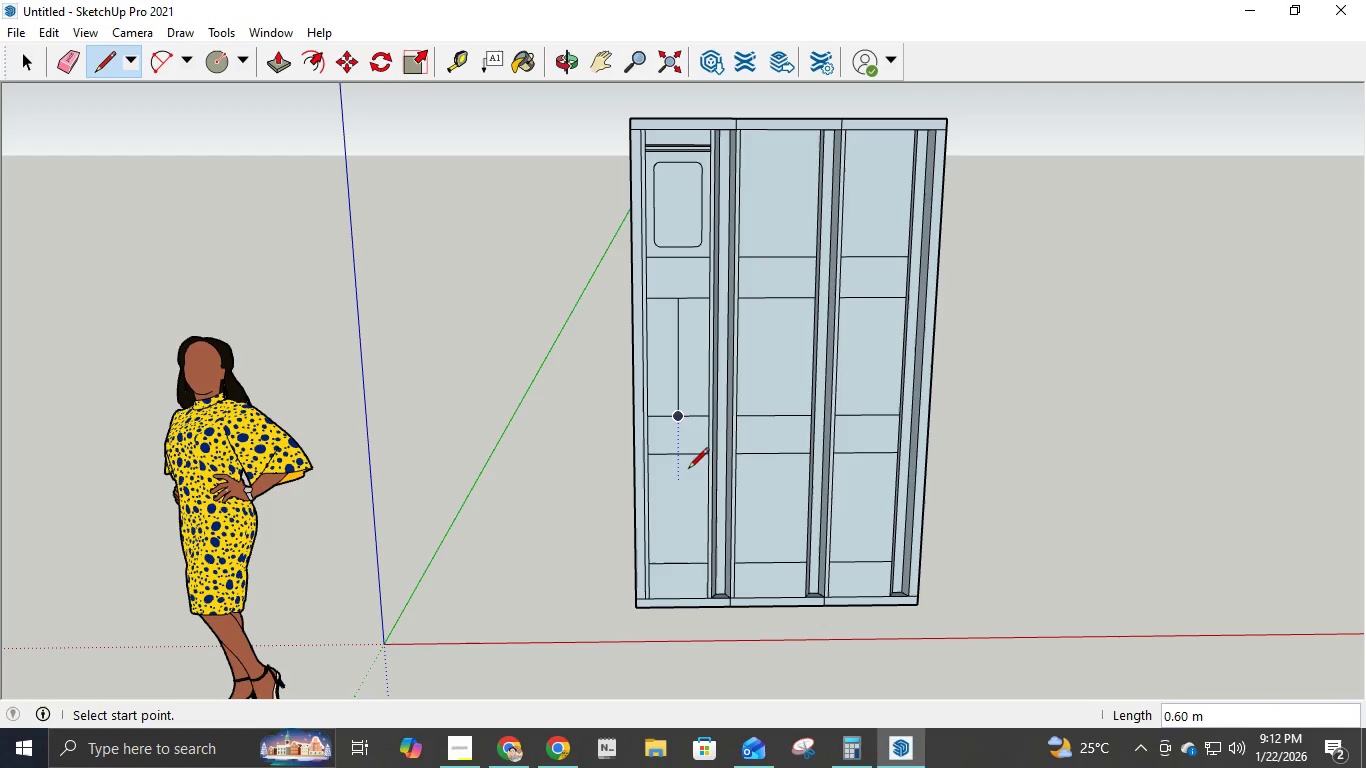 
left_click([677, 460])
 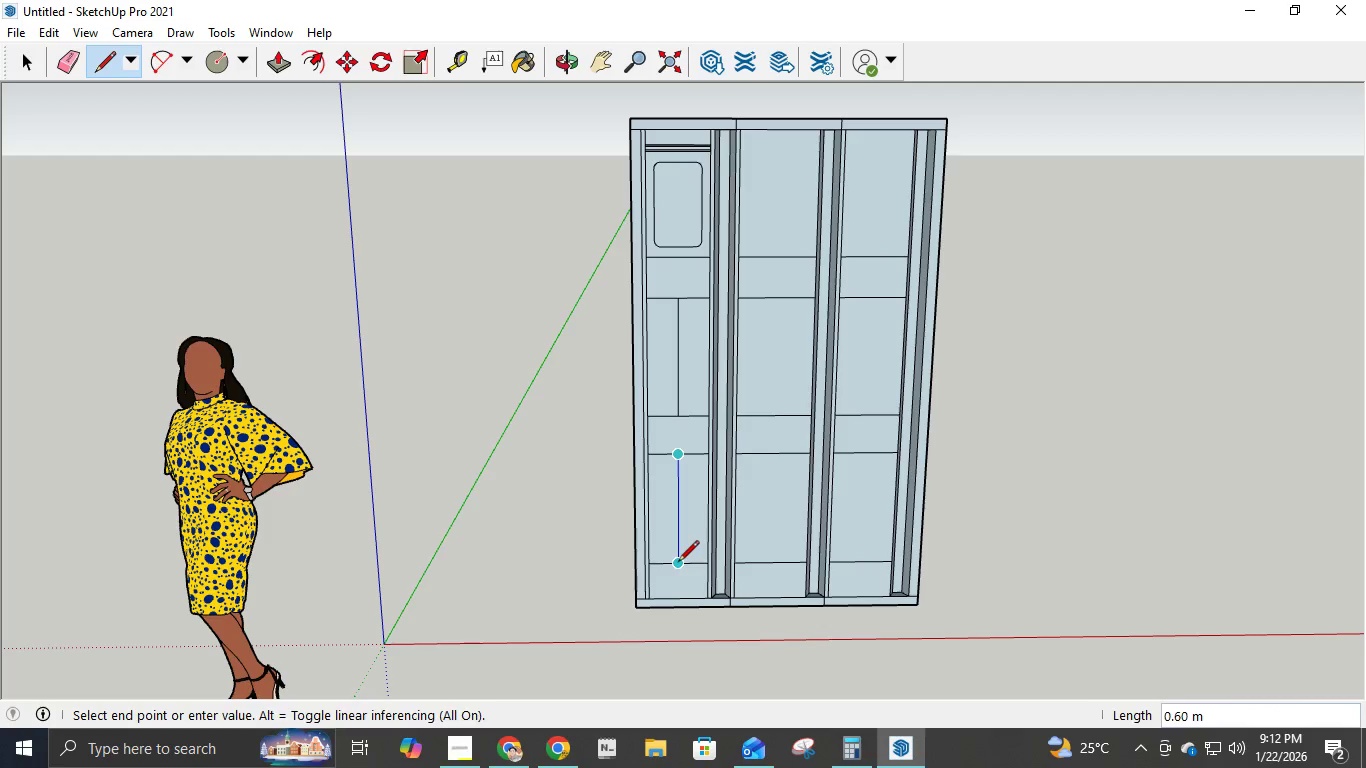 
left_click([678, 563])
 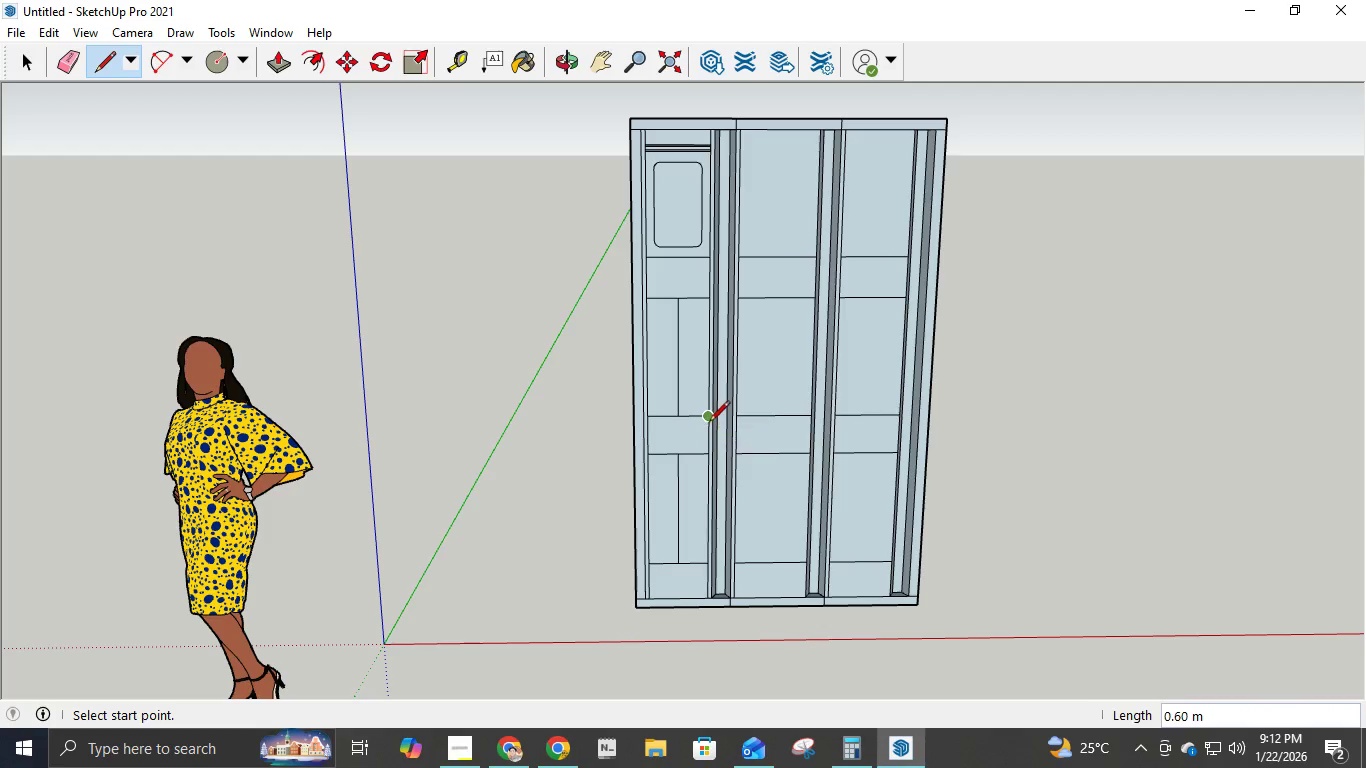 
wait(8.45)
 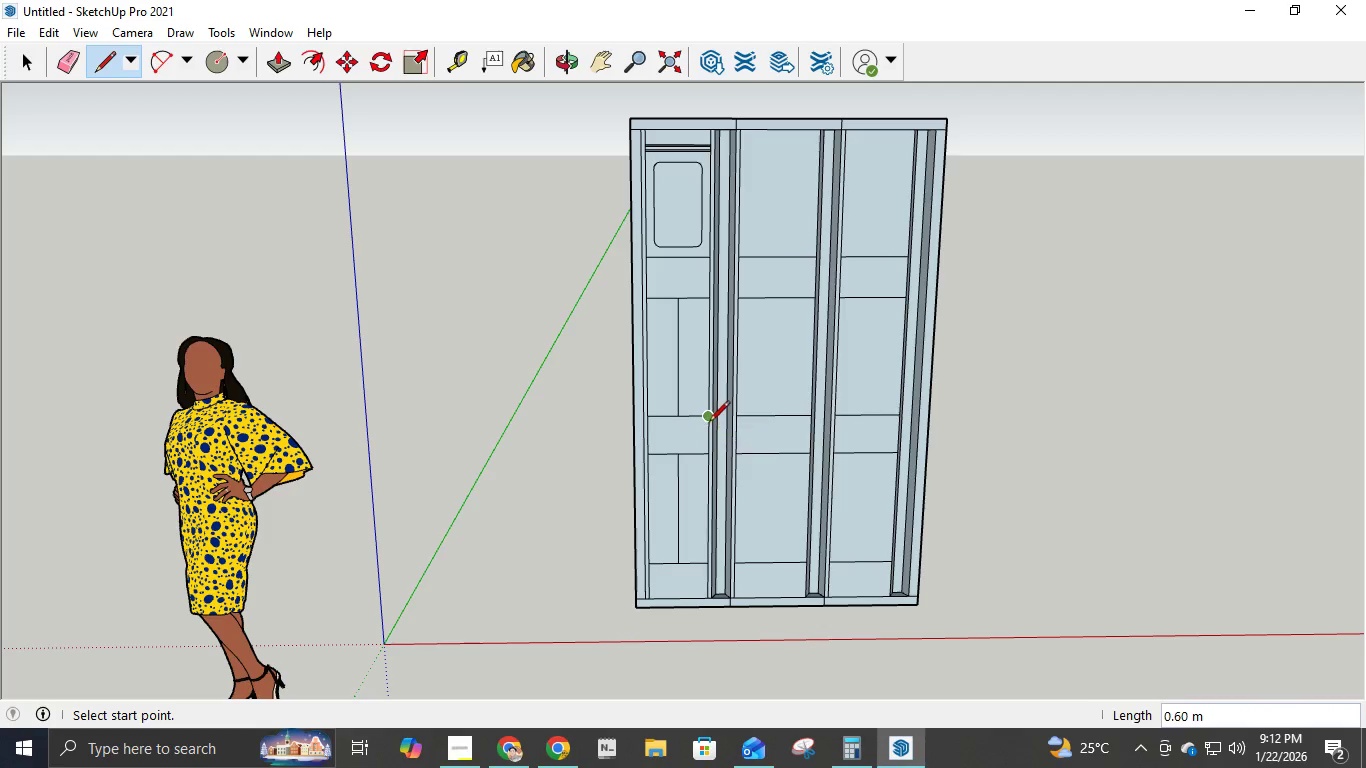 
left_click([680, 162])
 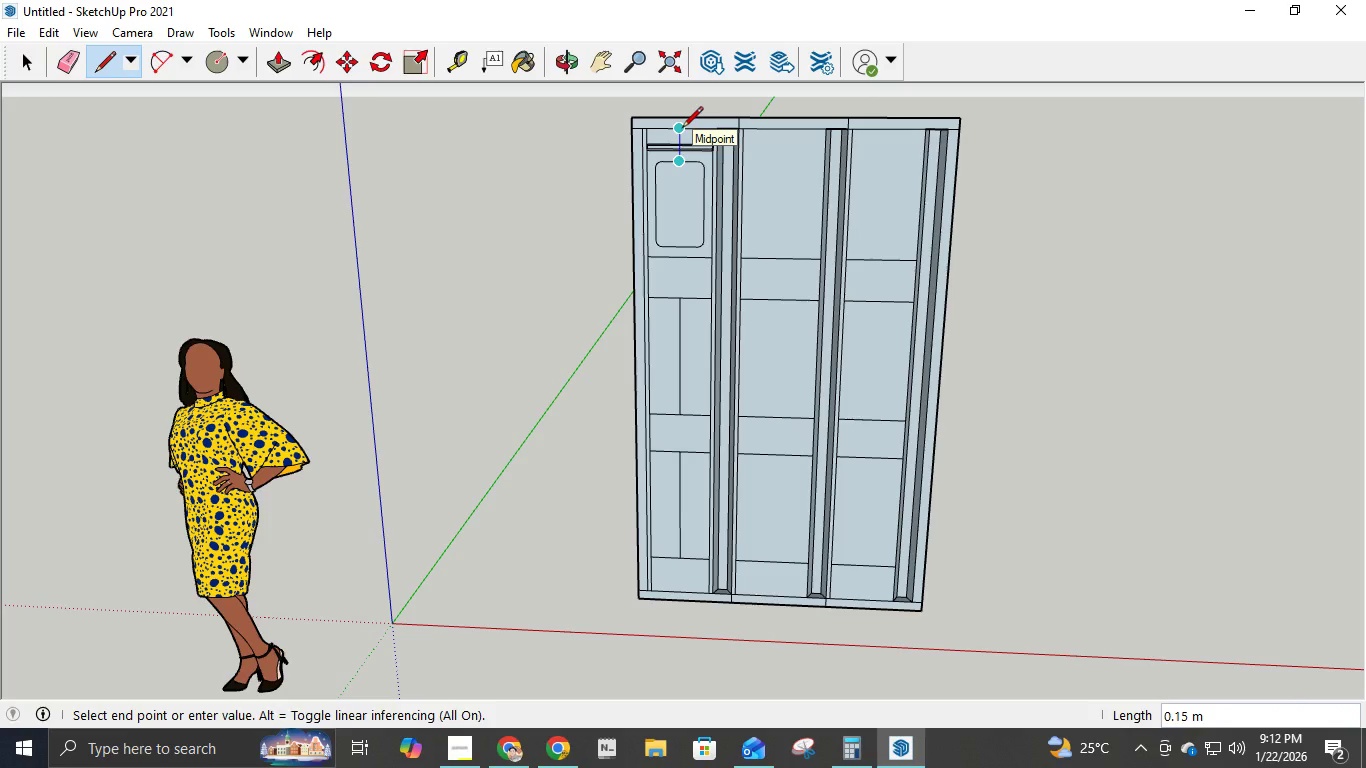 
key(Escape)
 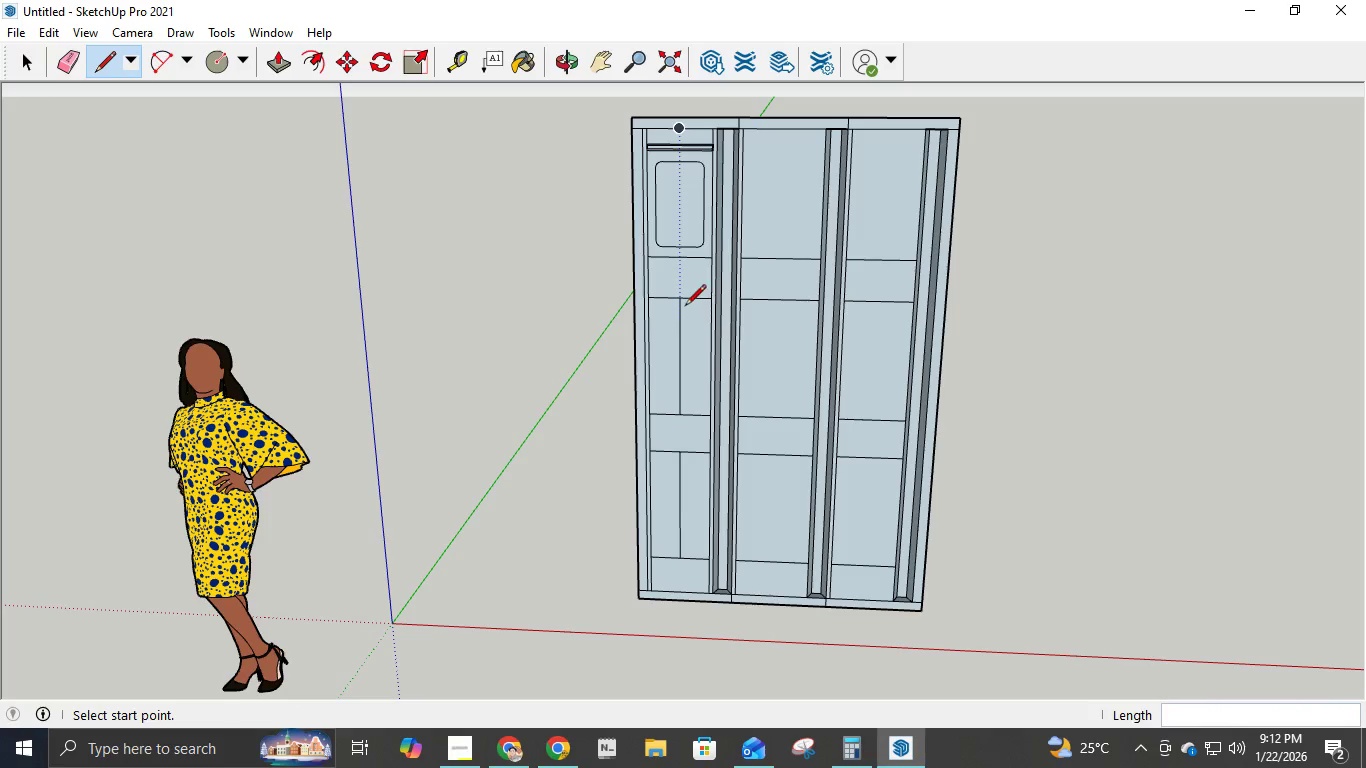 
left_click([678, 299])
 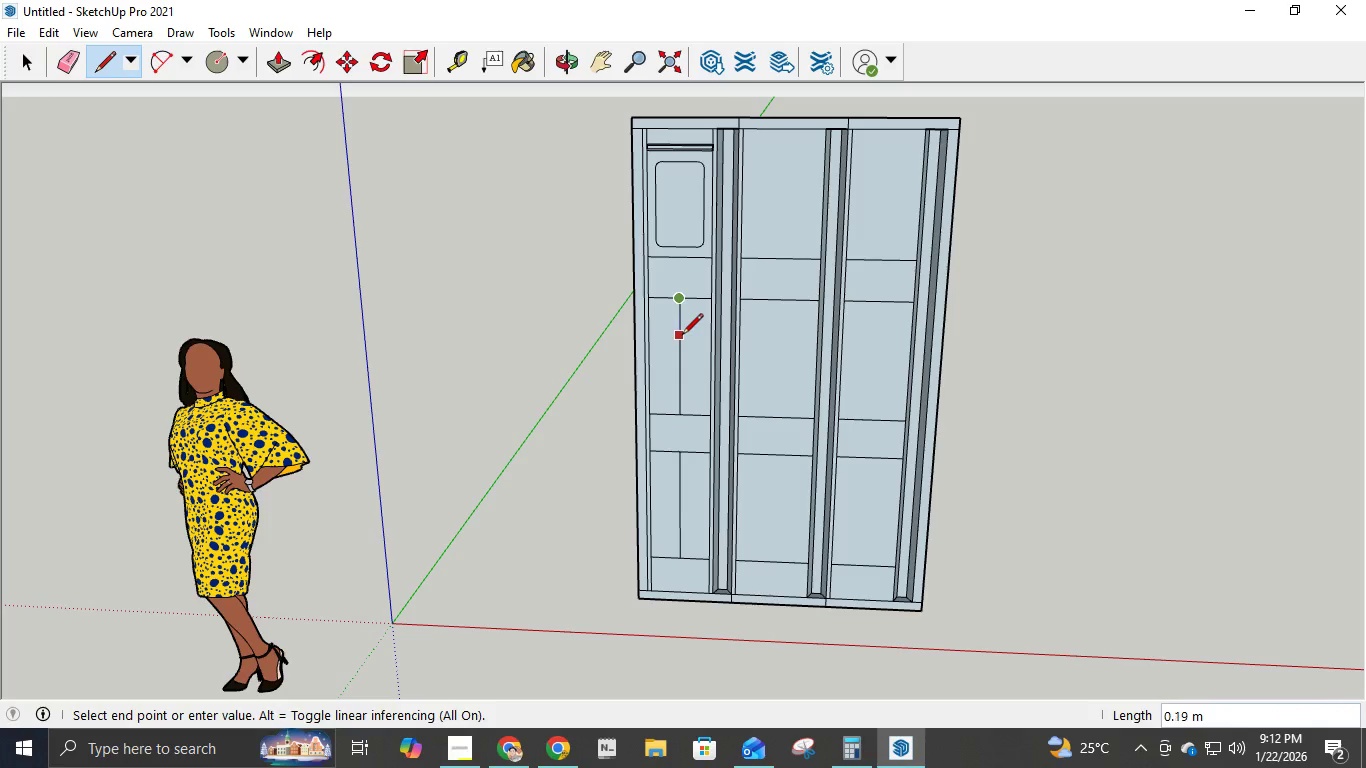 
key(NumpadDecimal)
 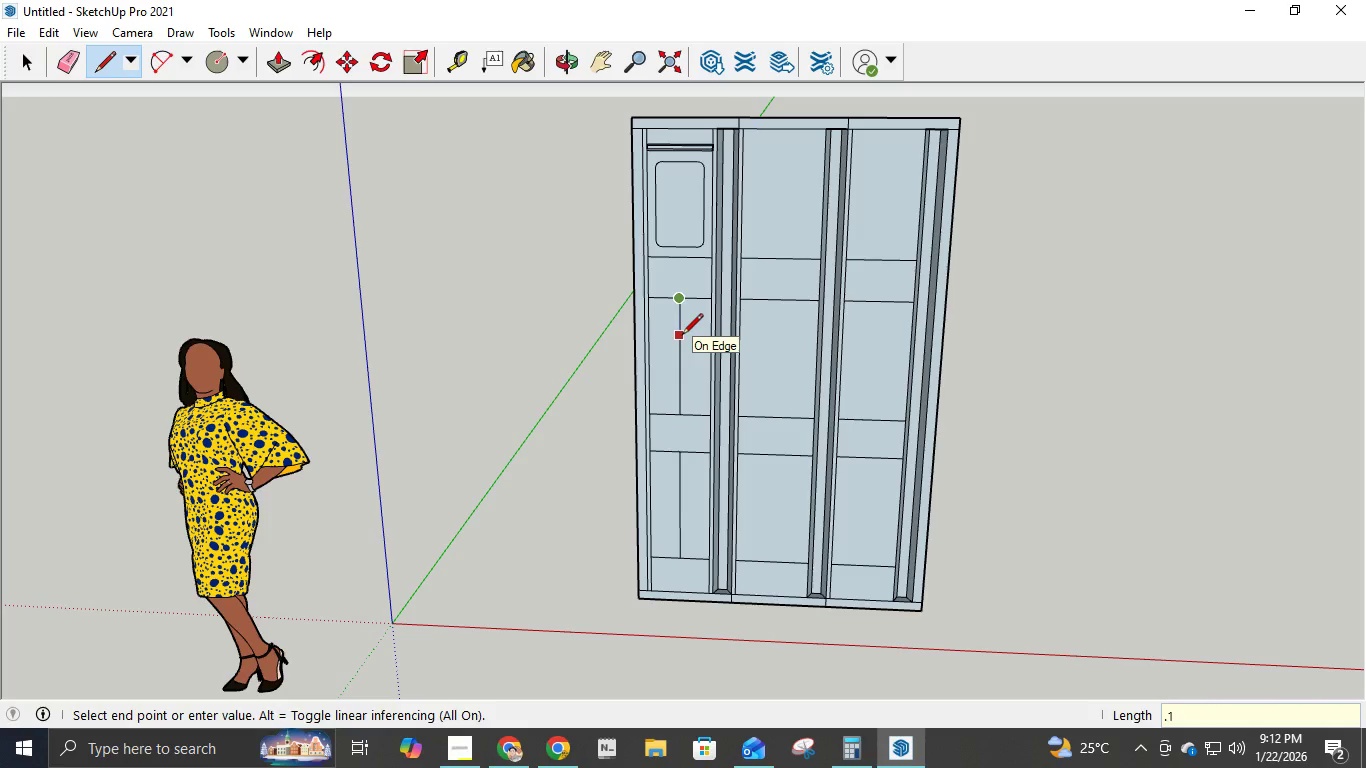 
key(Numpad1)
 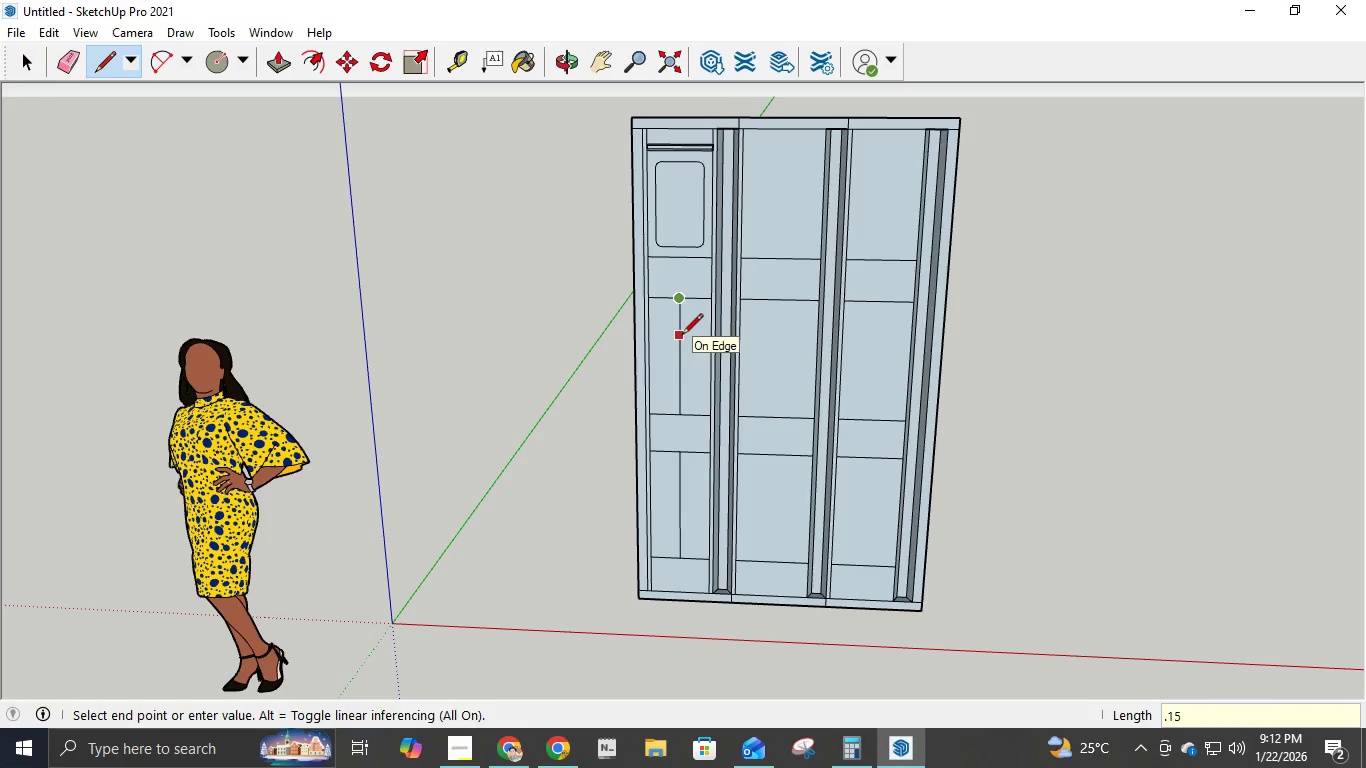 
key(Numpad5)
 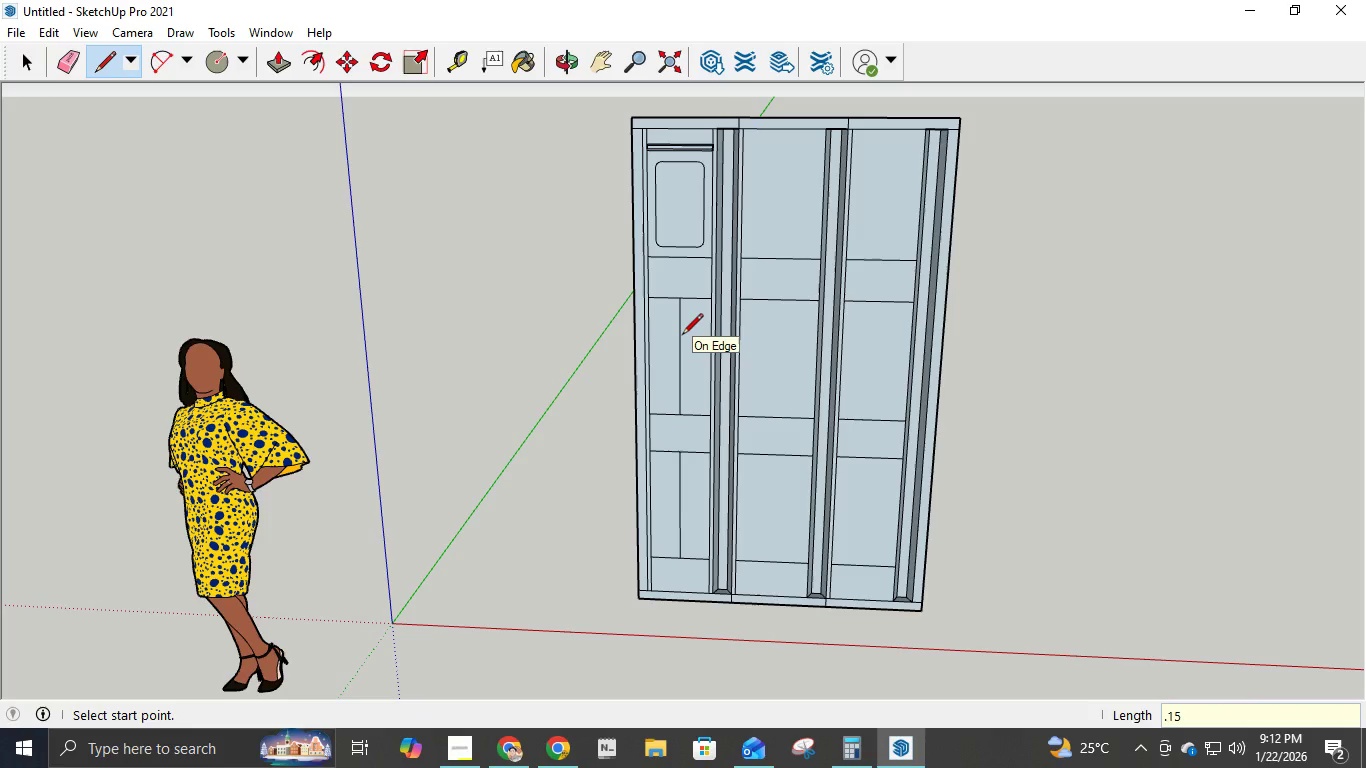 
key(NumpadEnter)
 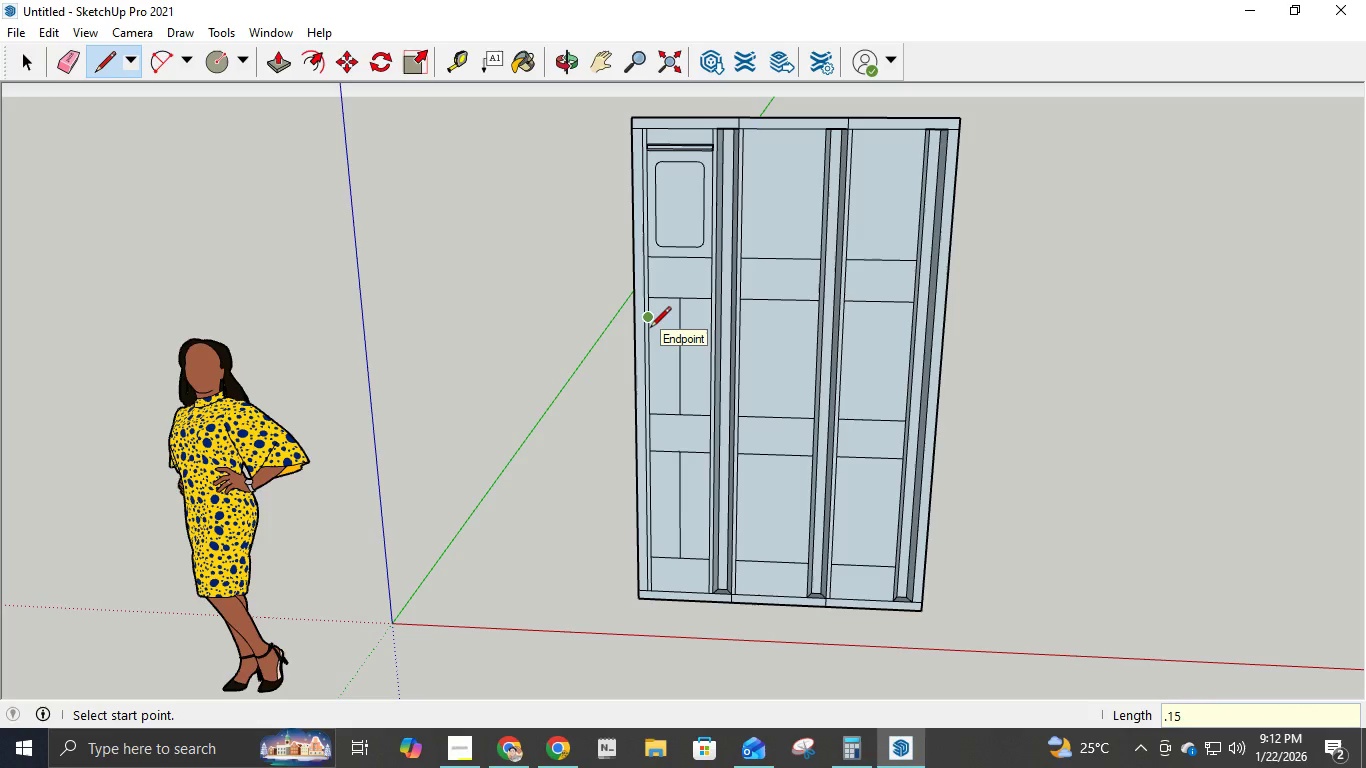 
key(Control+ControlLeft)
 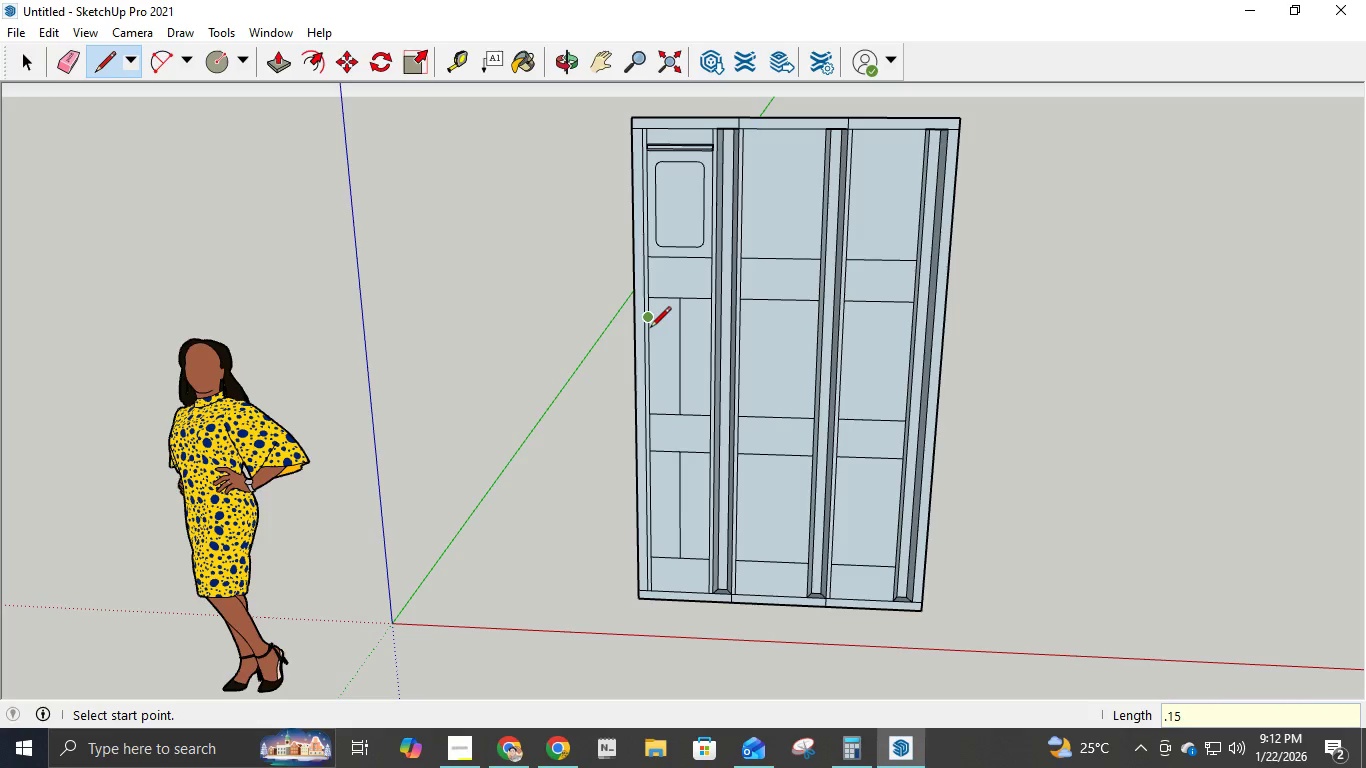 
key(Control+Z)
 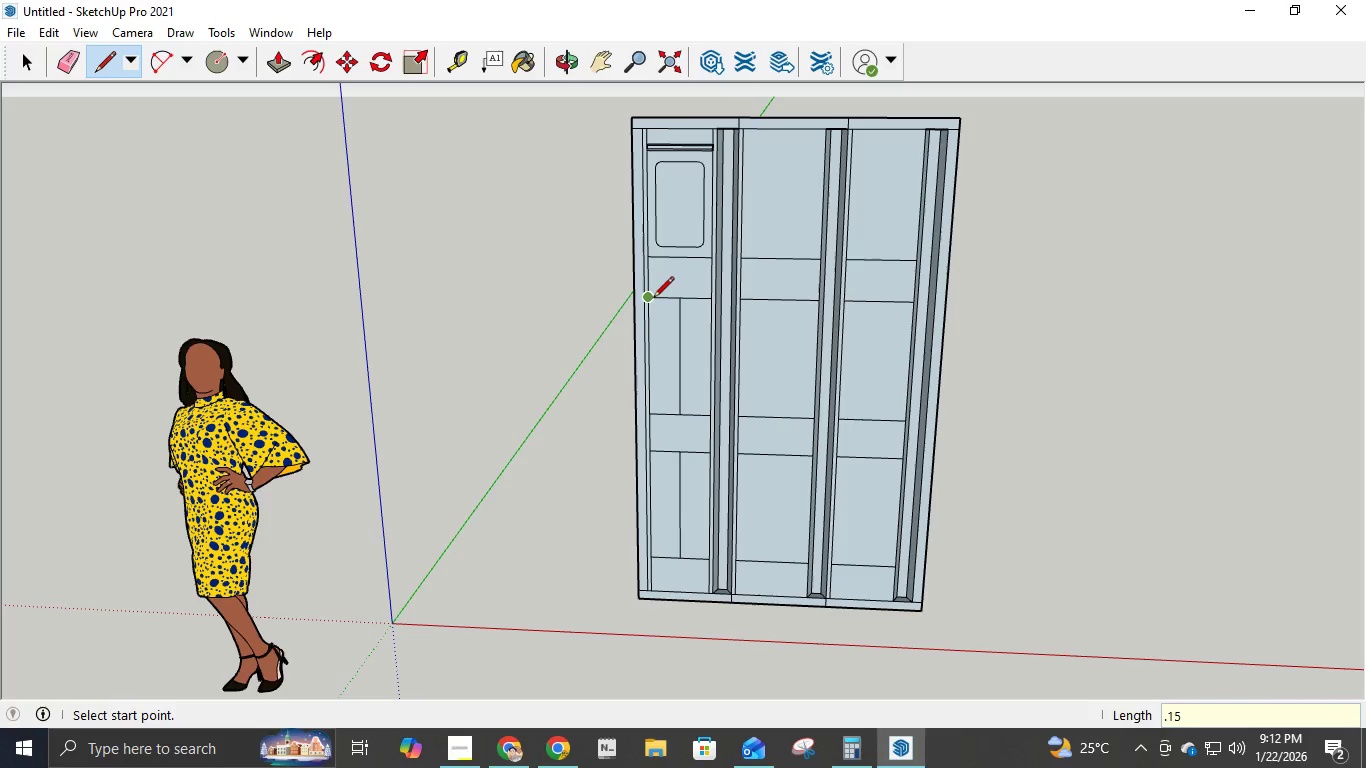 
left_click([653, 299])
 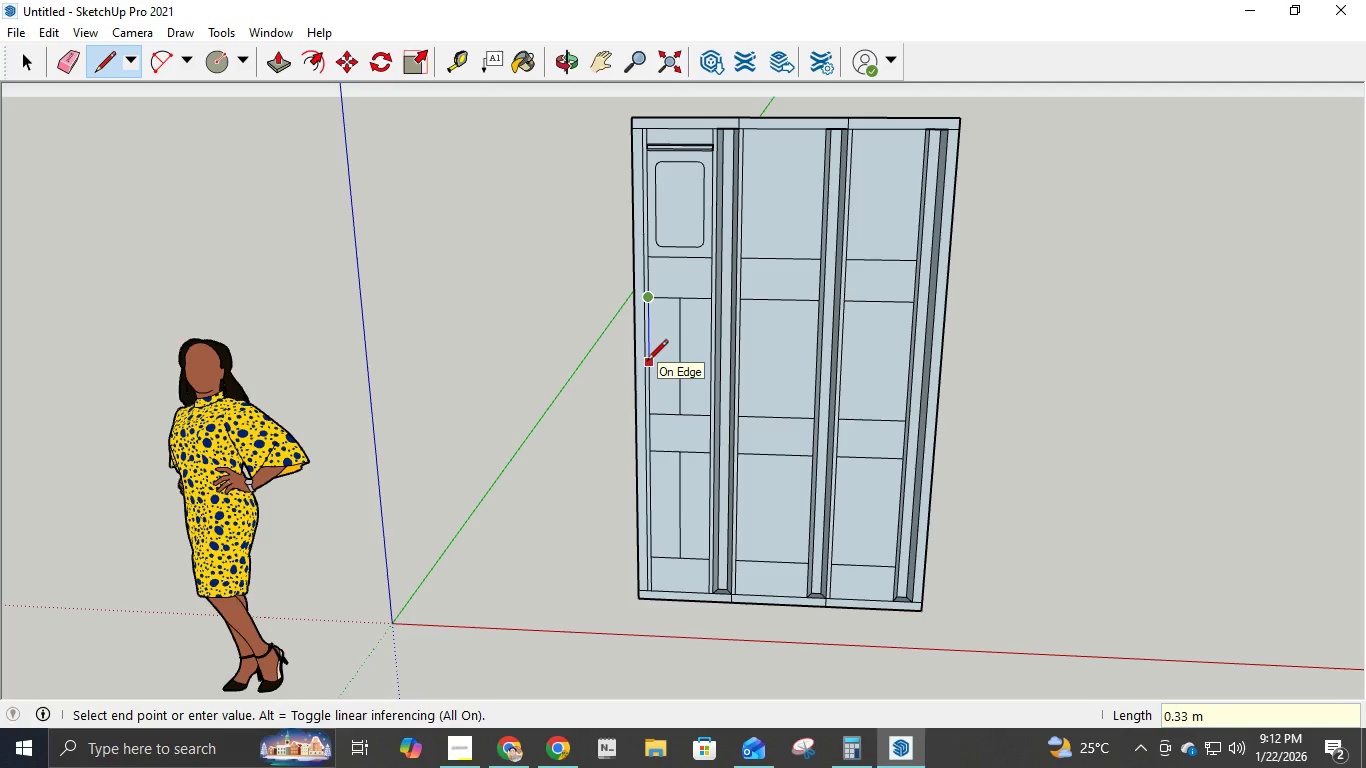 
key(NumpadDecimal)
 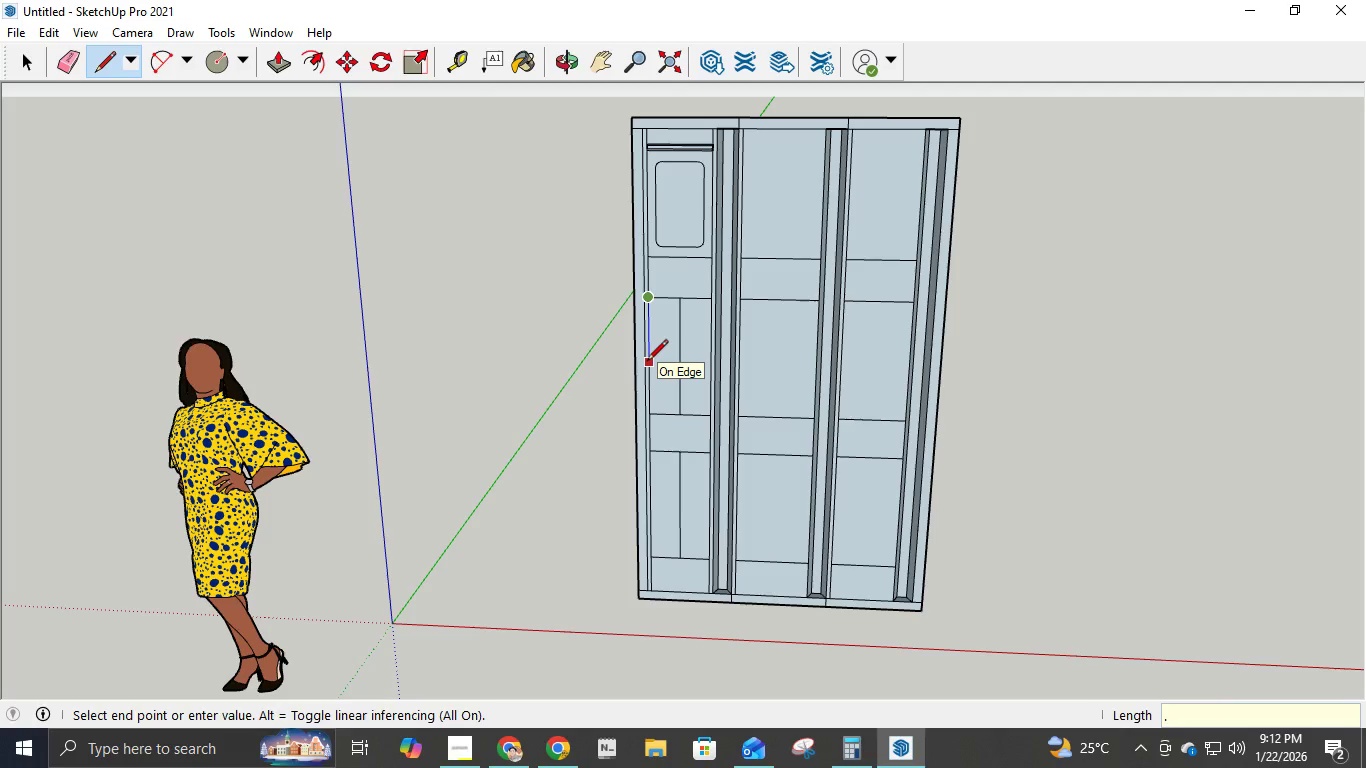 
key(Numpad1)
 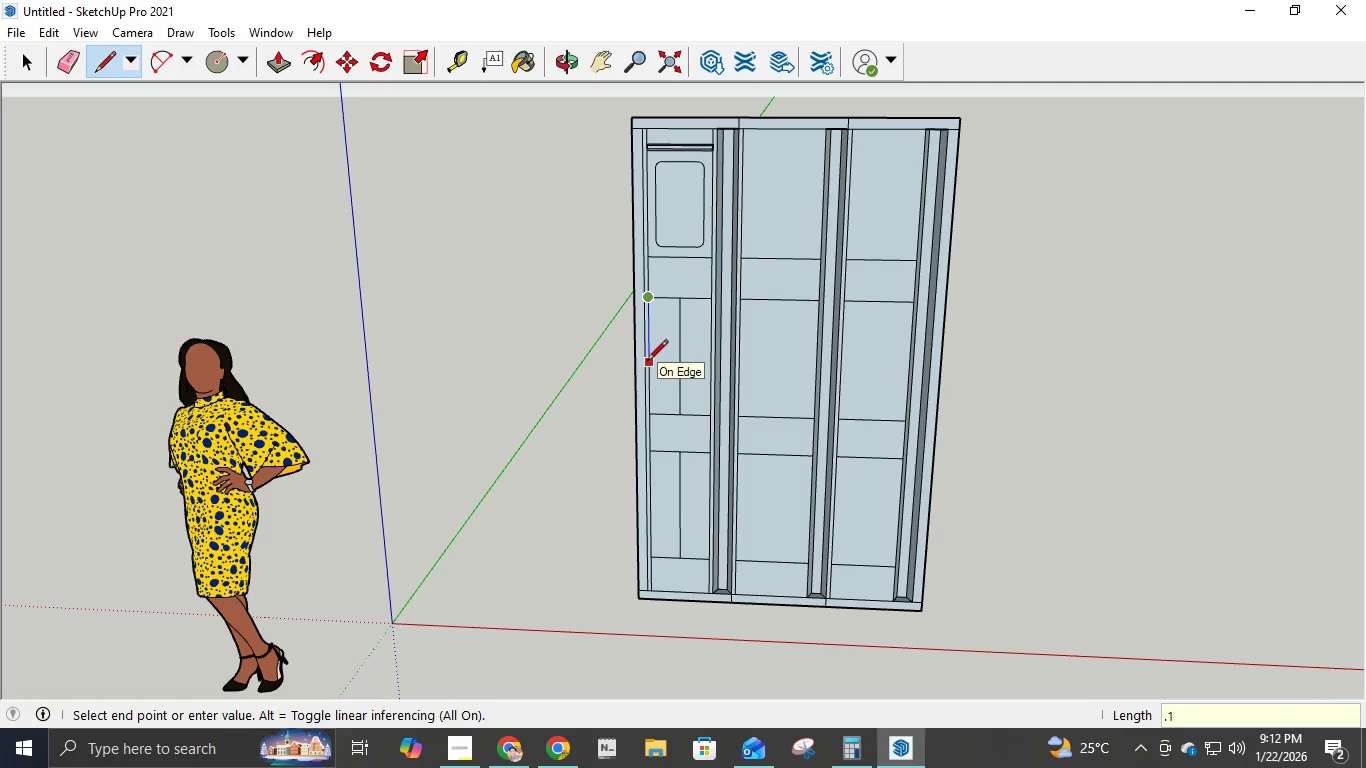 
key(Numpad5)
 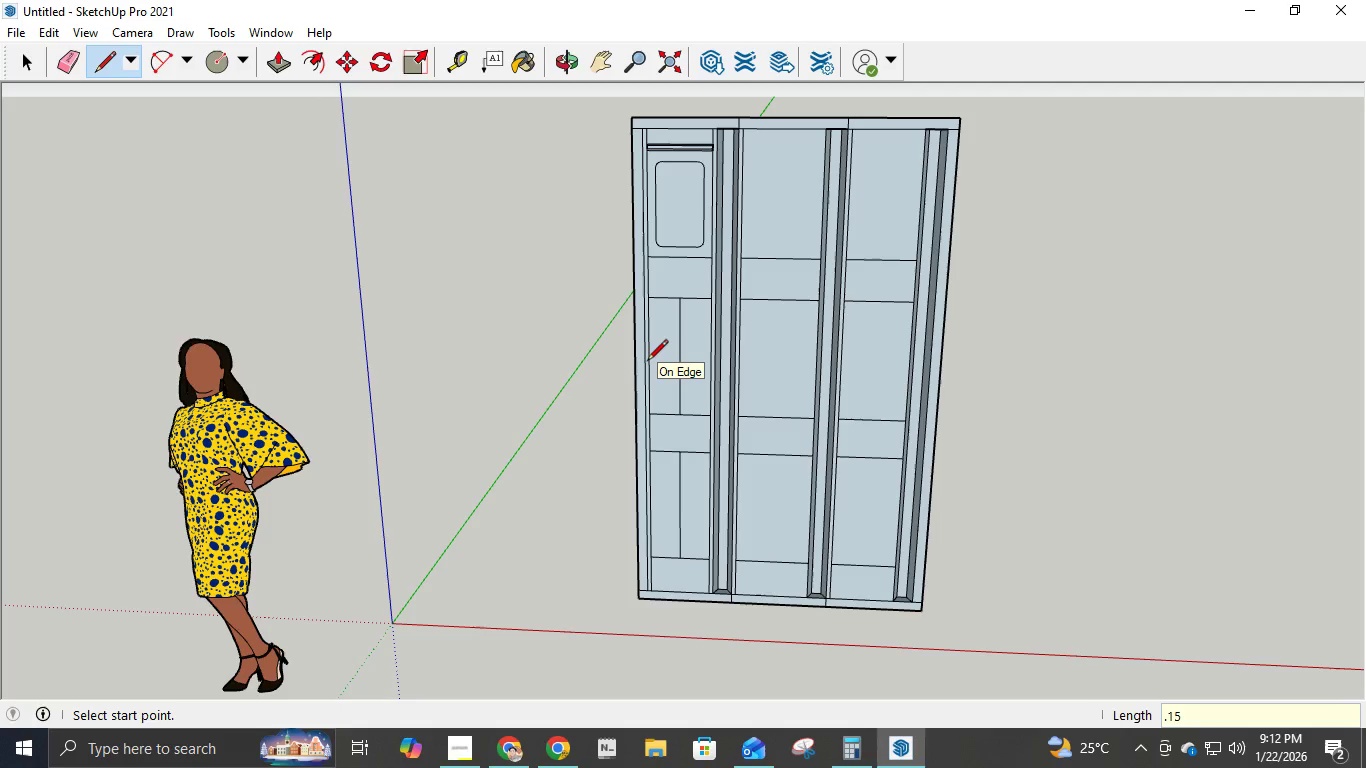 
key(NumpadEnter)
 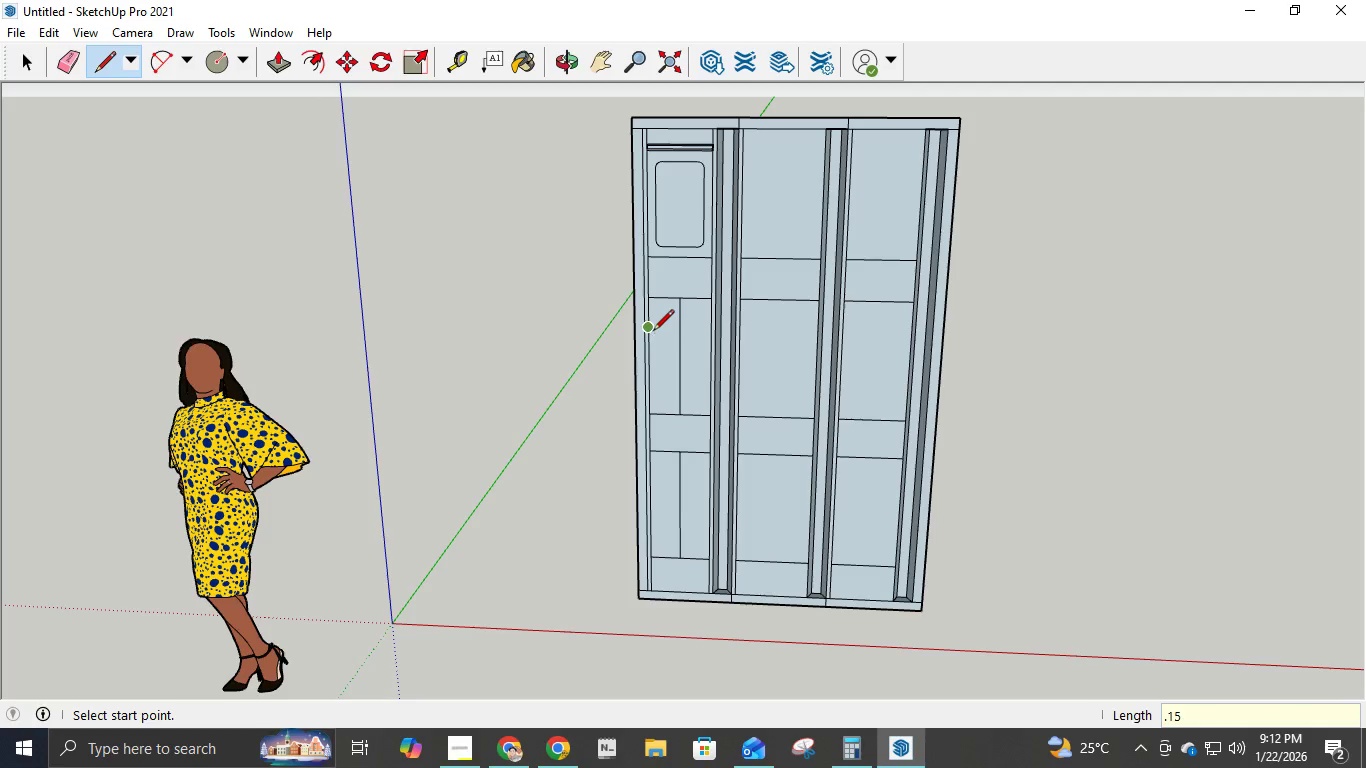 
left_click([652, 328])
 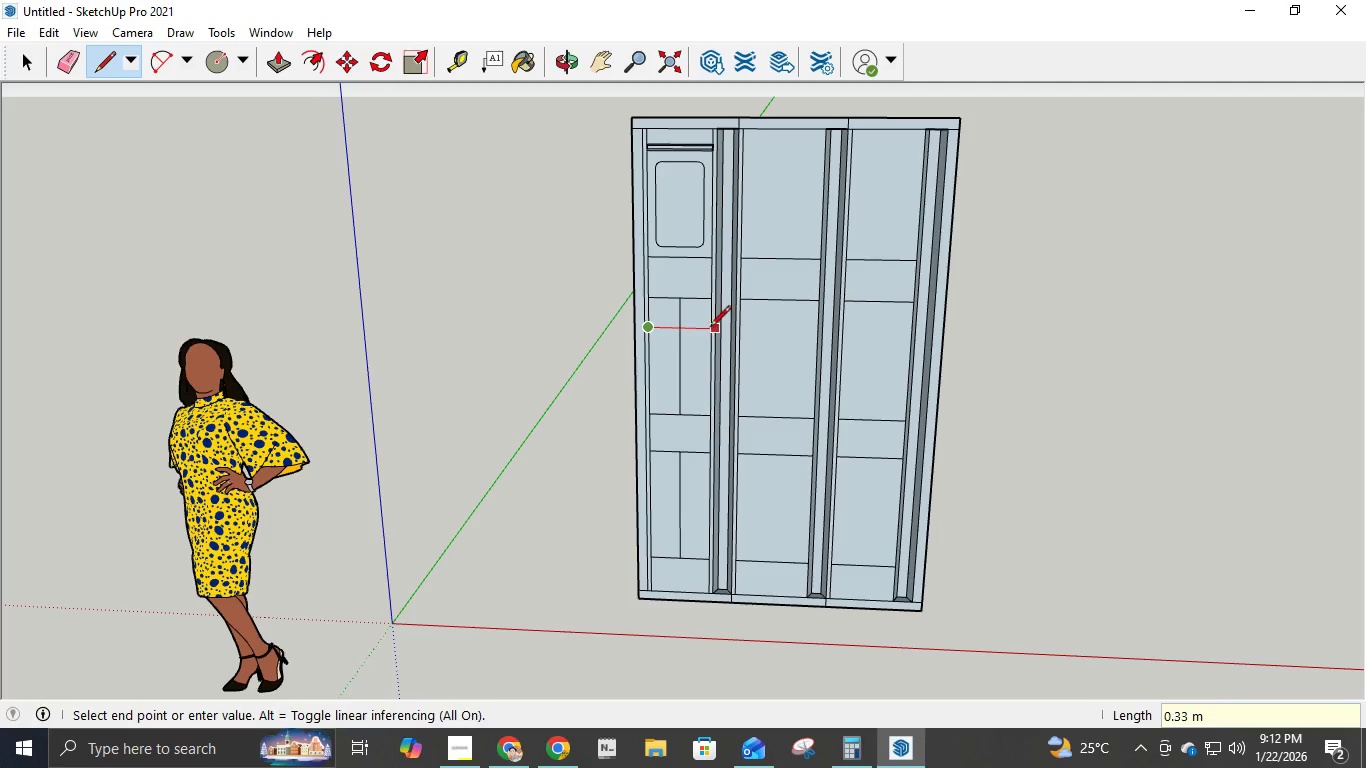 
left_click([712, 328])
 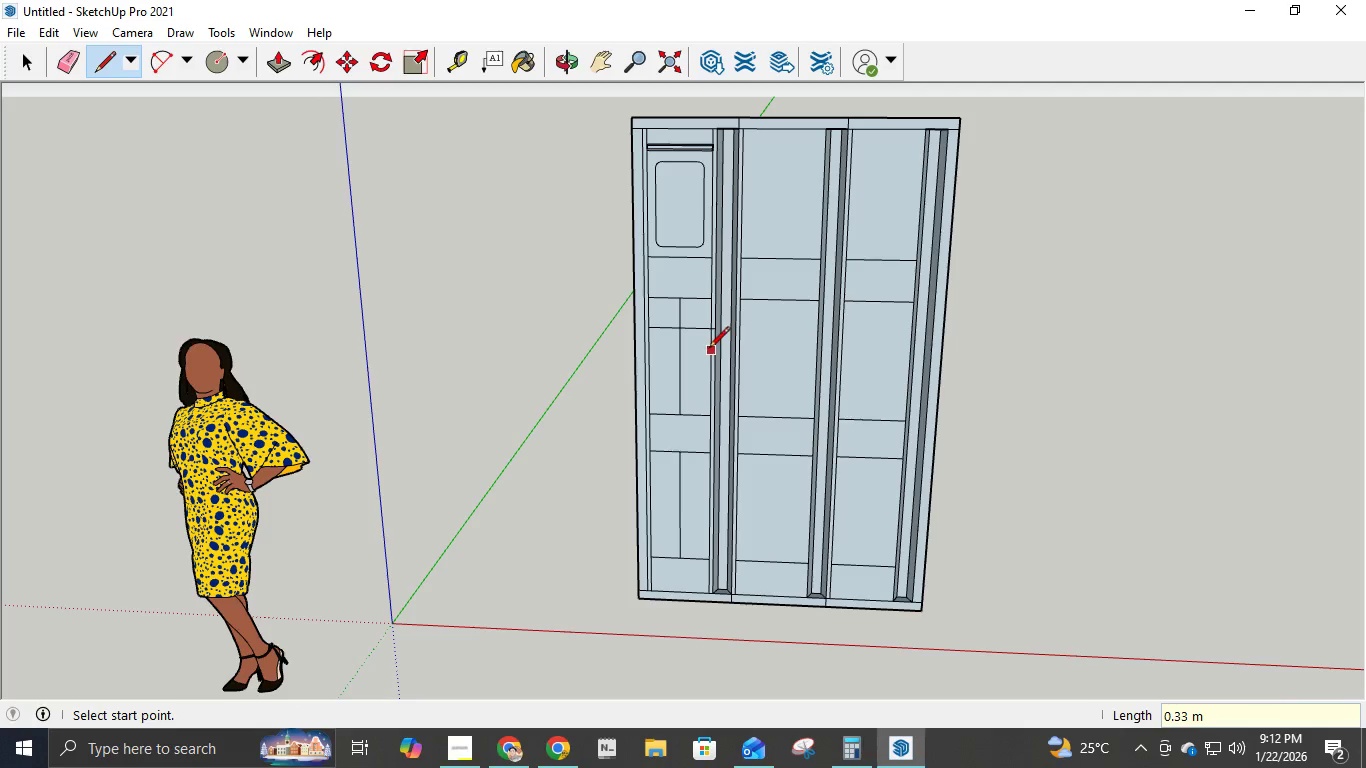 
key(Control+ControlLeft)
 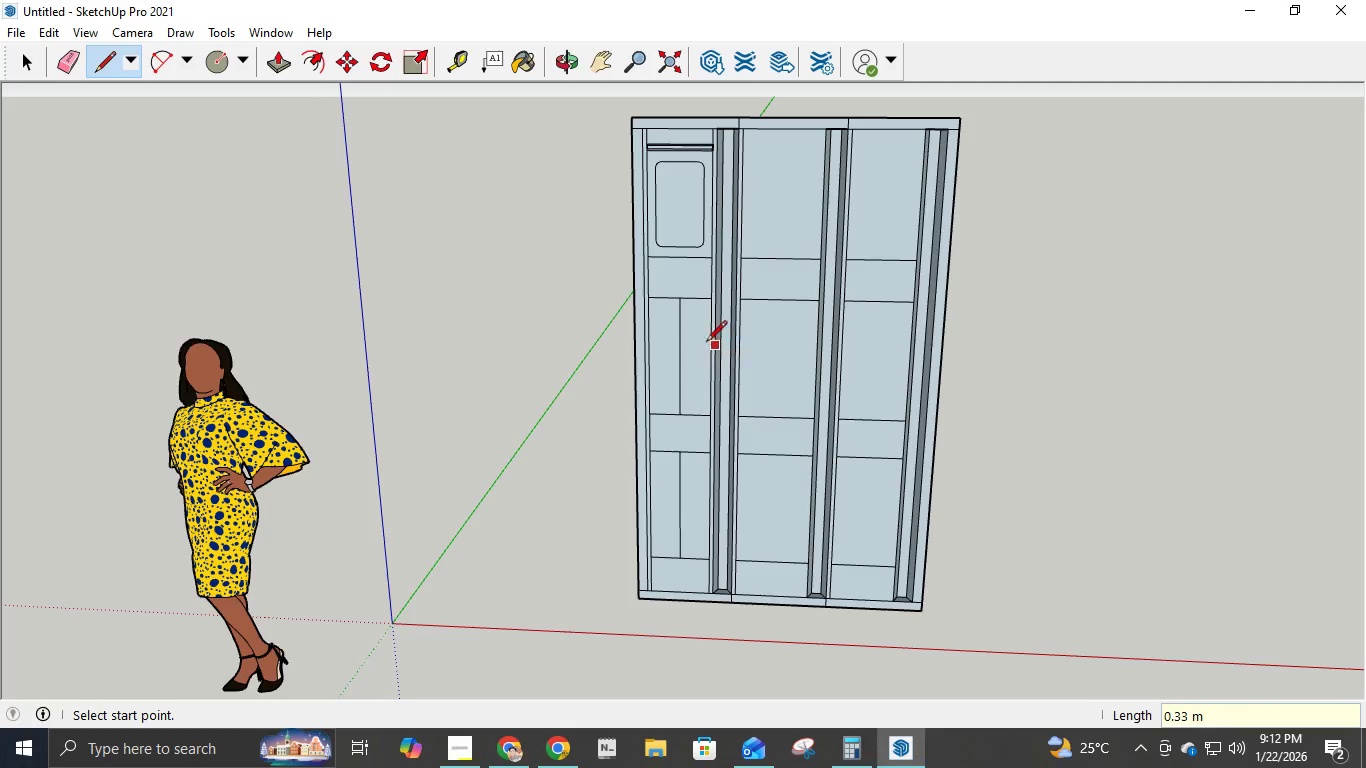 
key(Control+Z)
 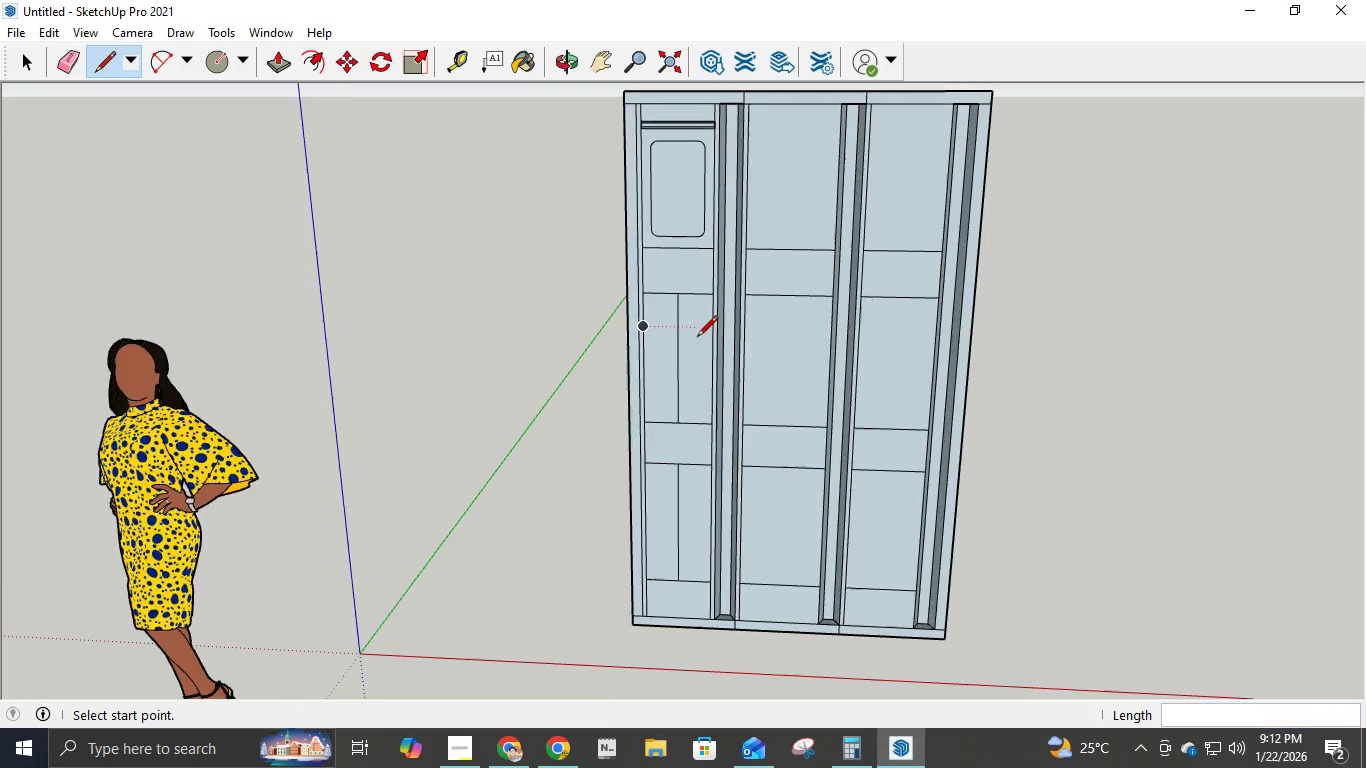 
scroll: coordinate [694, 341], scroll_direction: up, amount: 3.0
 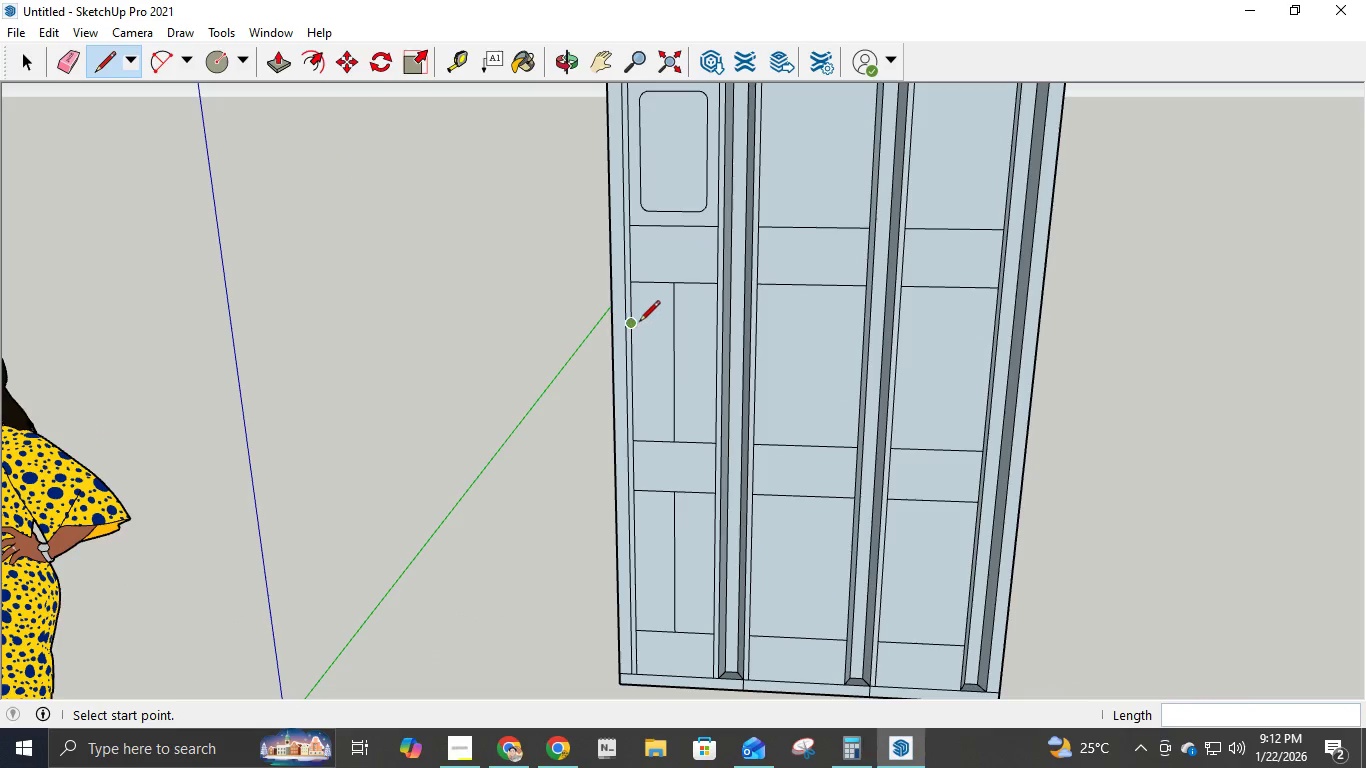 
left_click([639, 319])
 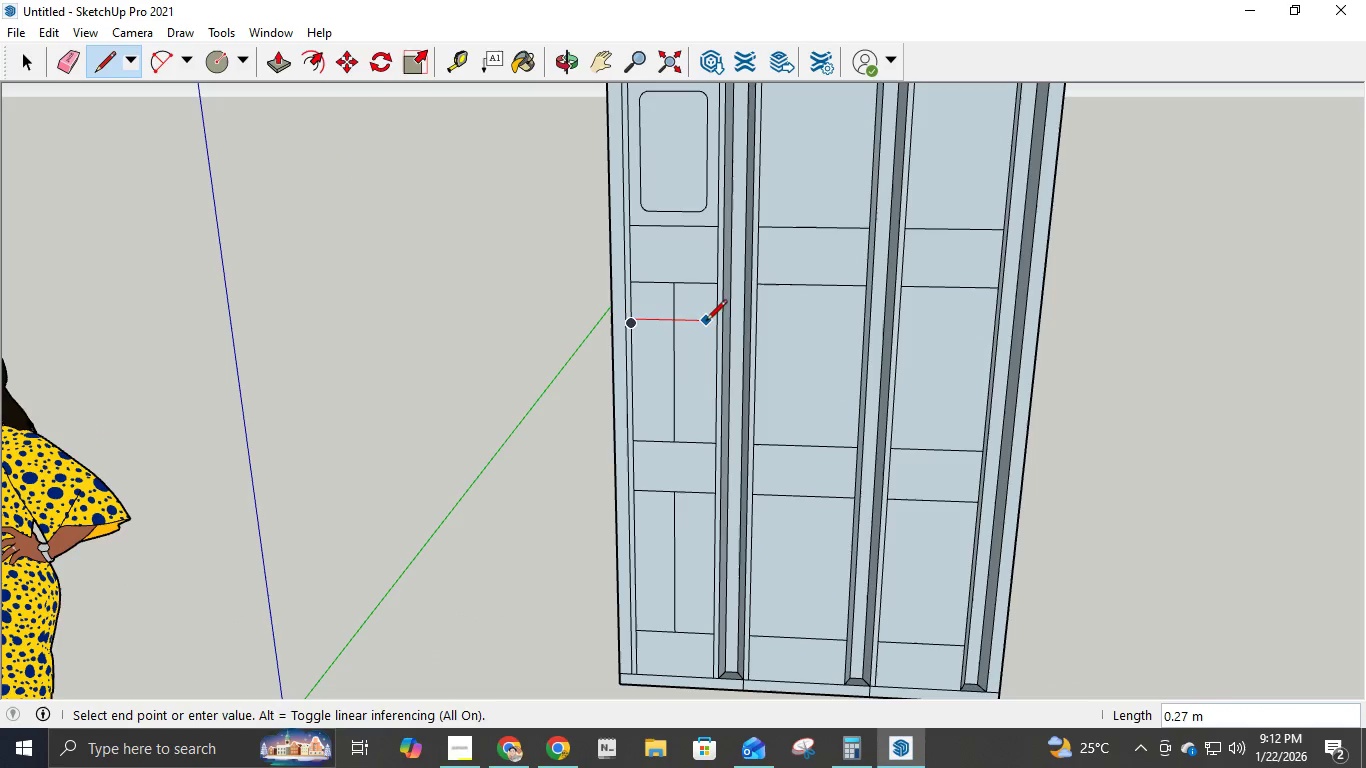 
key(Escape)
 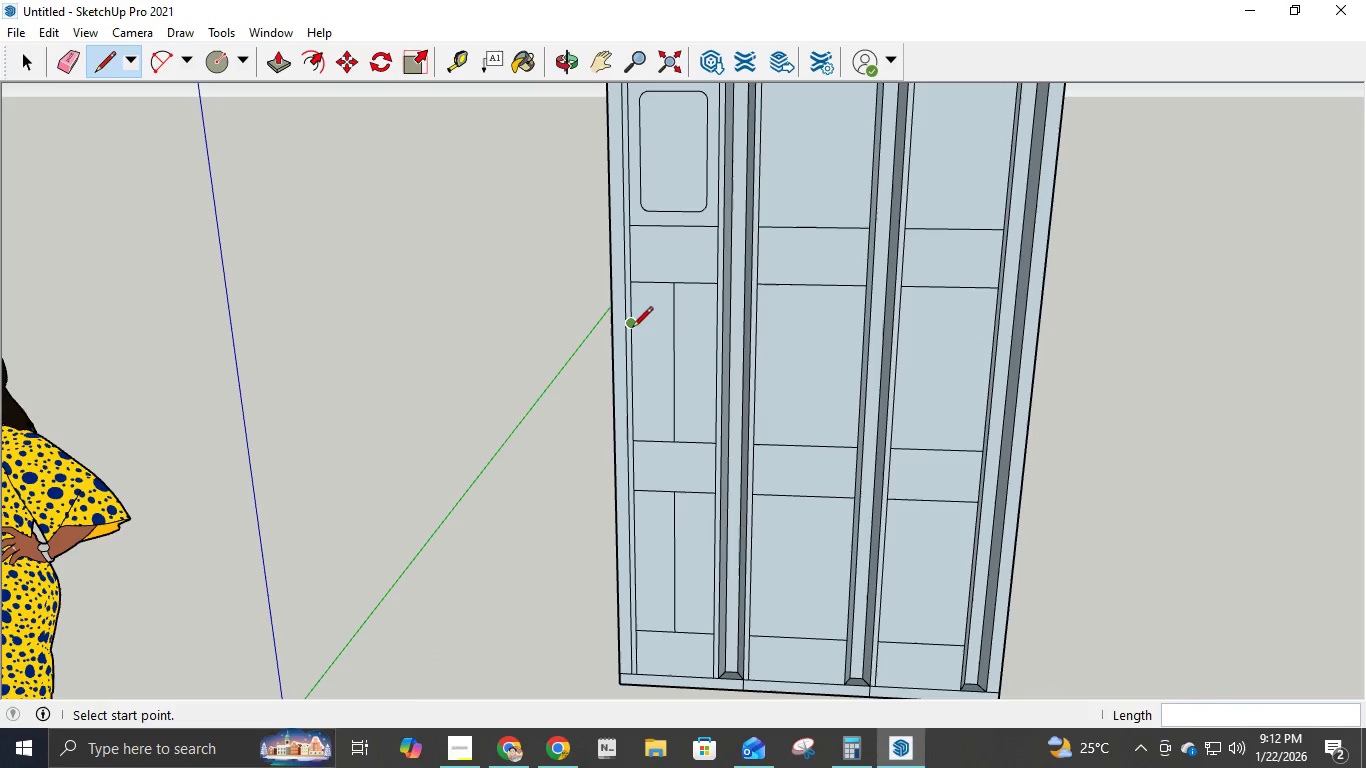 
left_click([632, 329])
 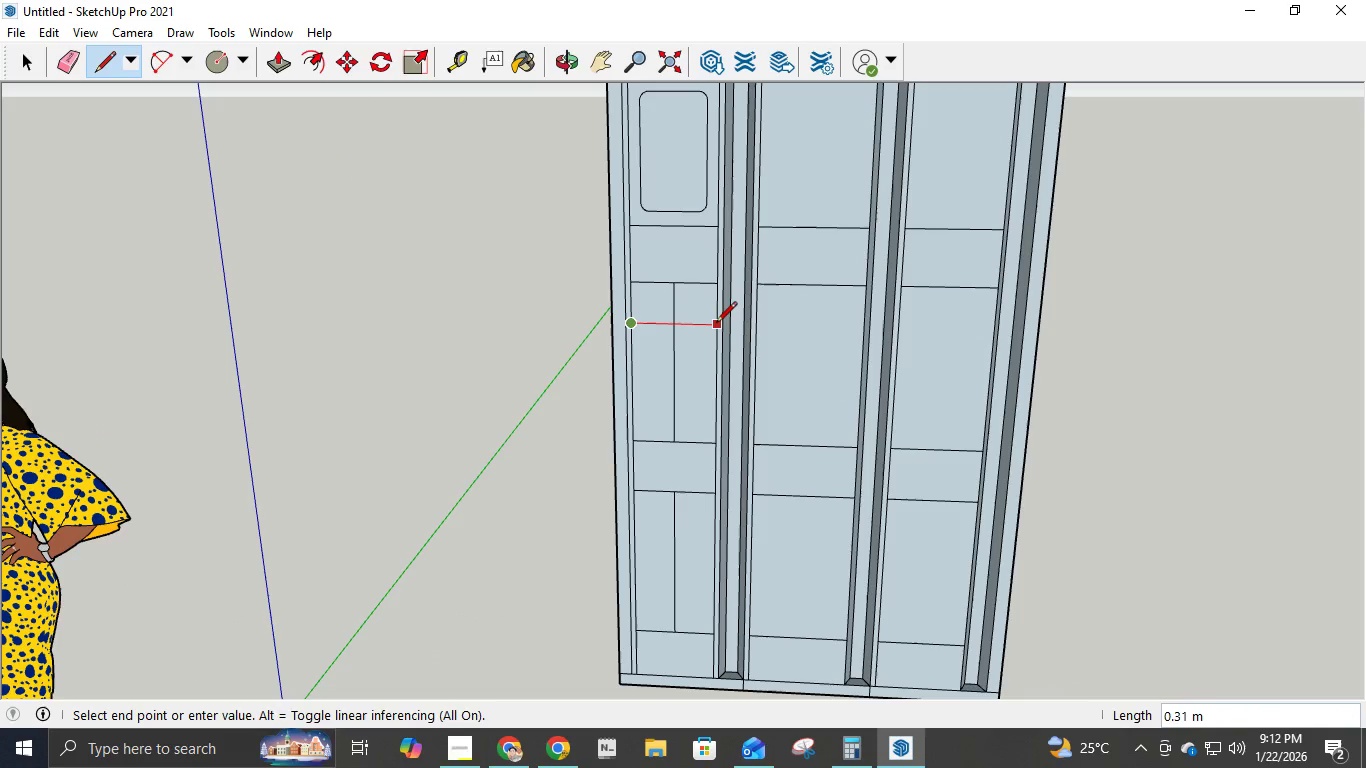 
left_click([715, 324])
 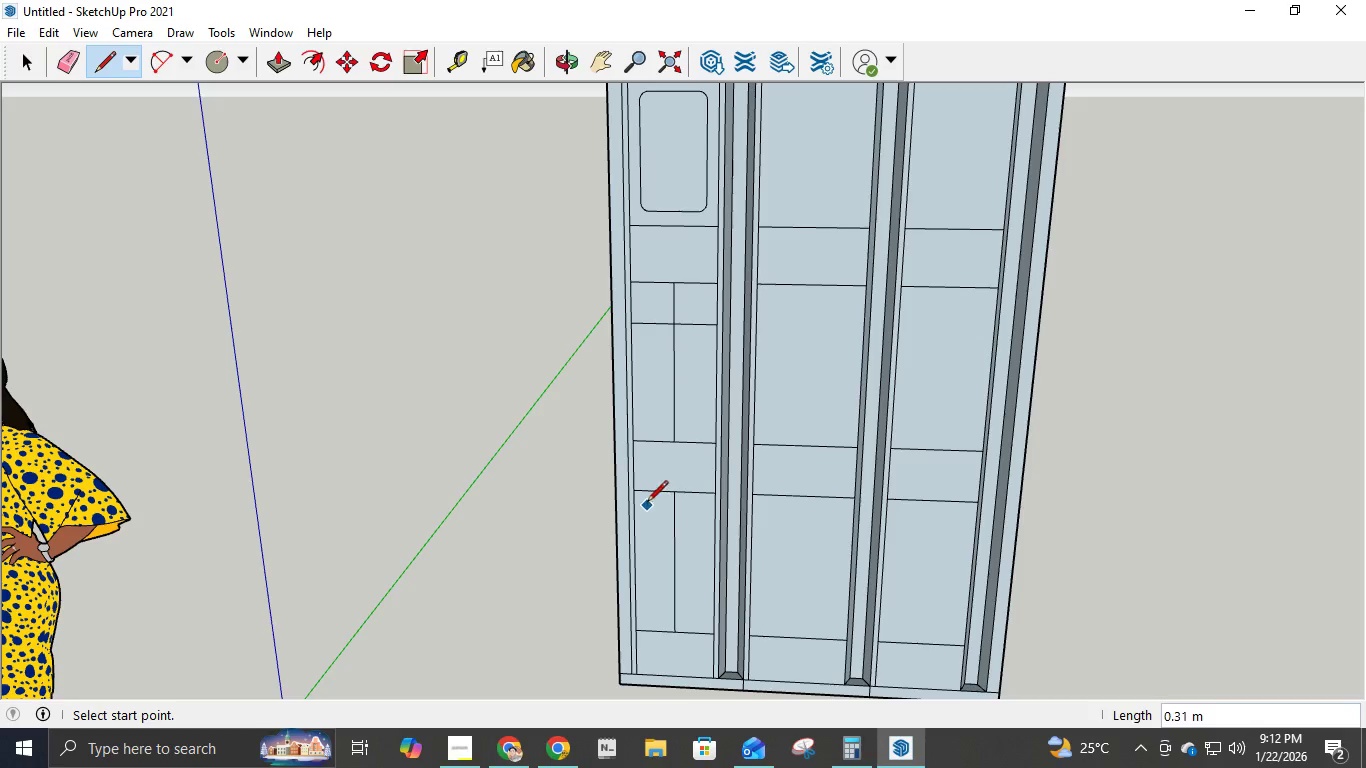 
left_click([638, 494])
 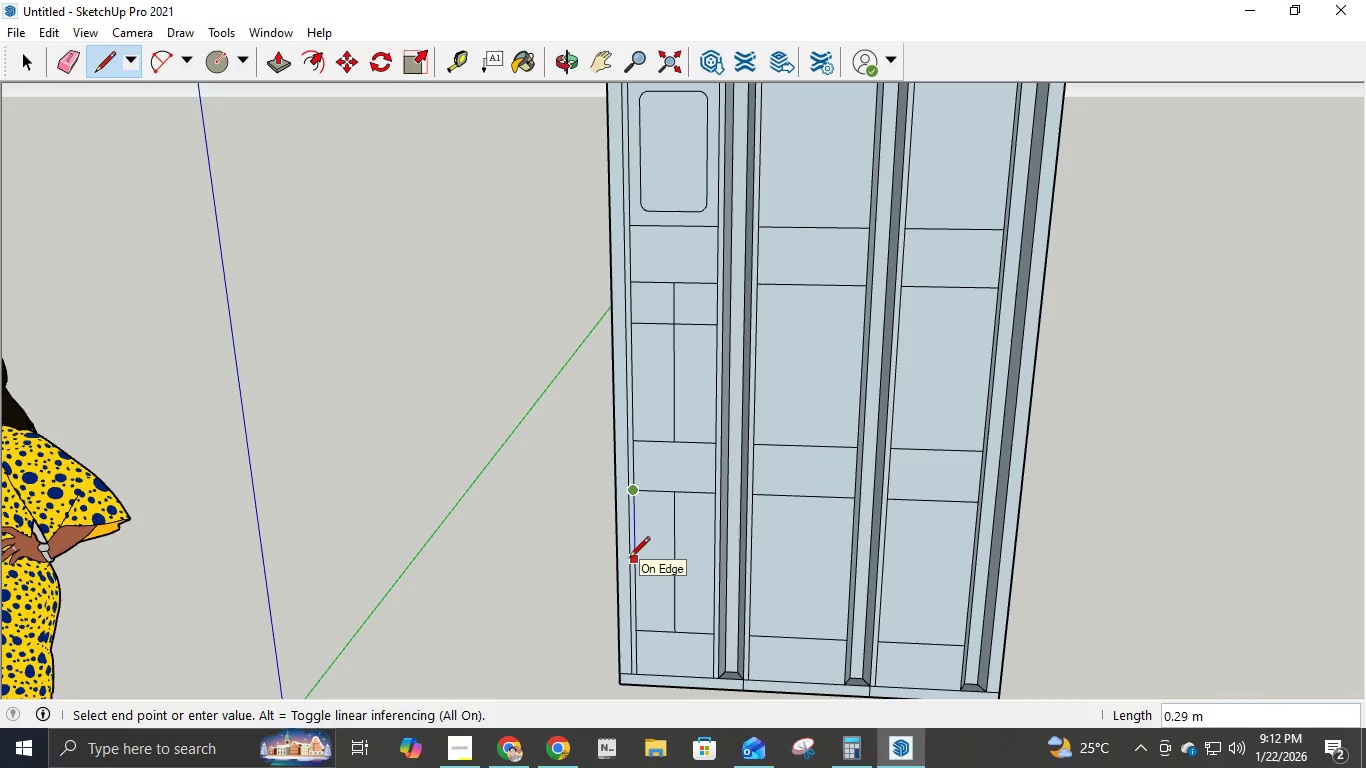 
key(NumpadDecimal)
 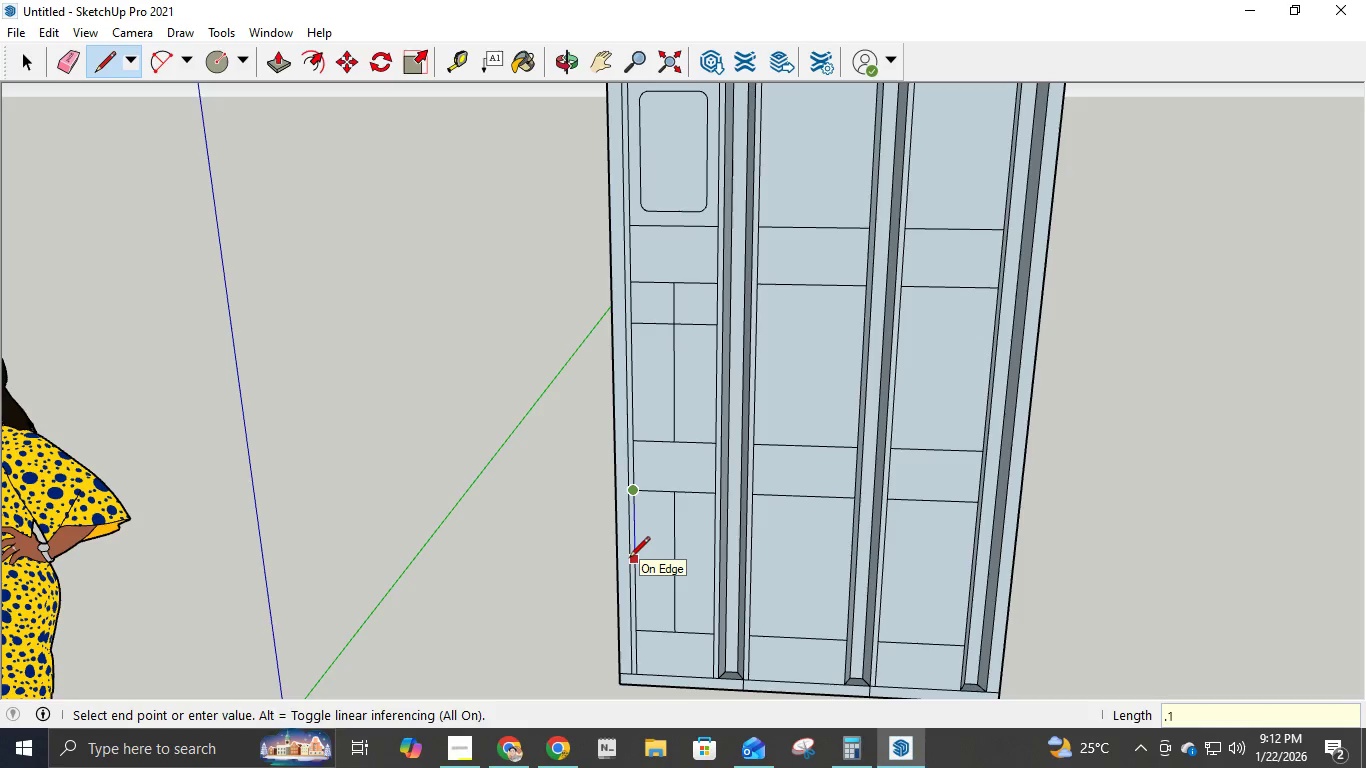 
key(Numpad1)
 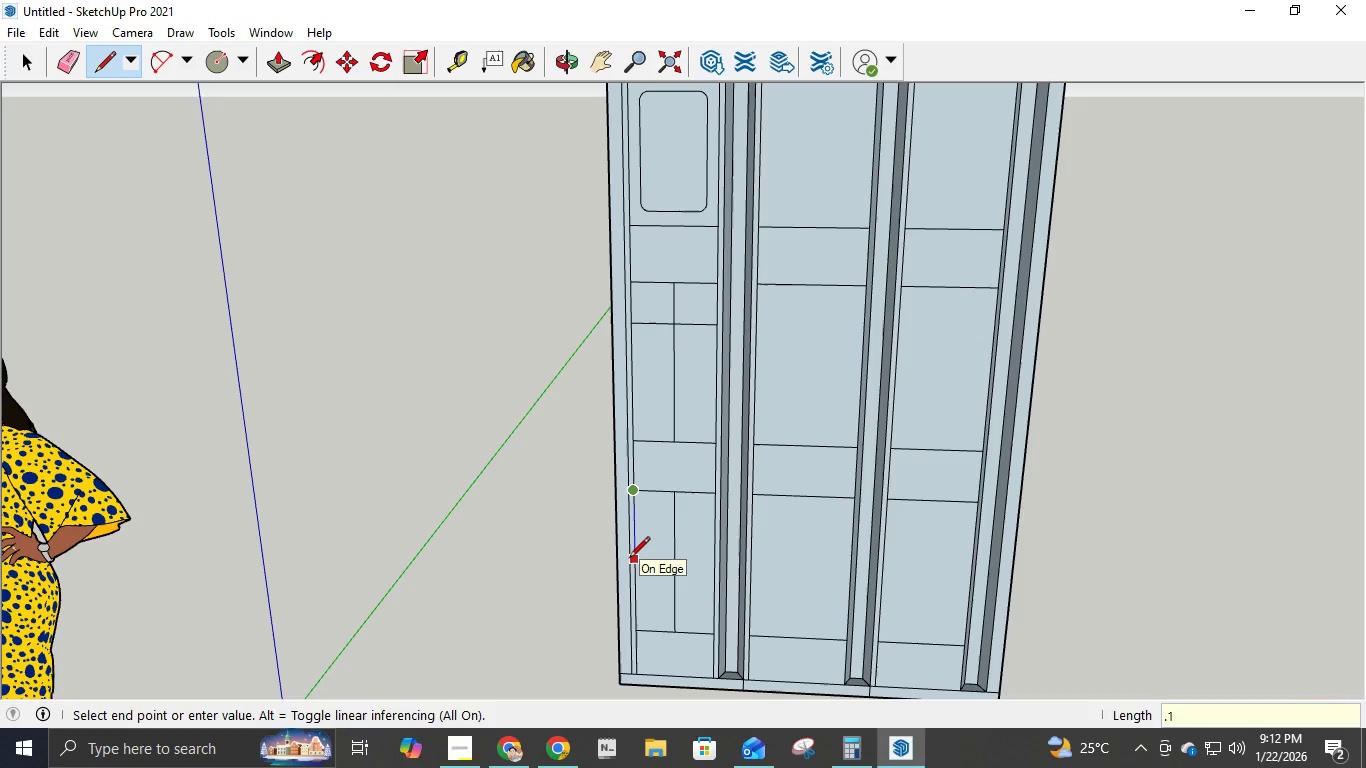 
key(Numpad5)
 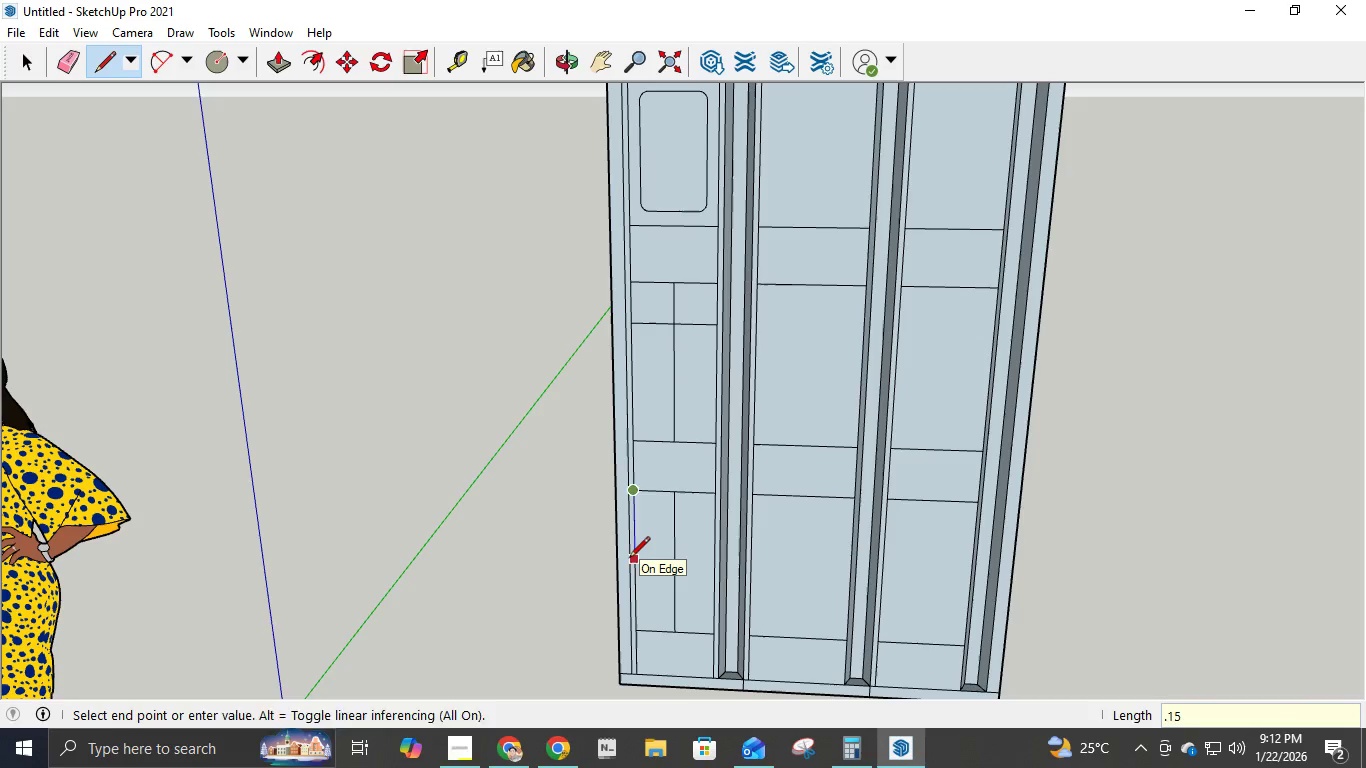 
key(NumpadEnter)
 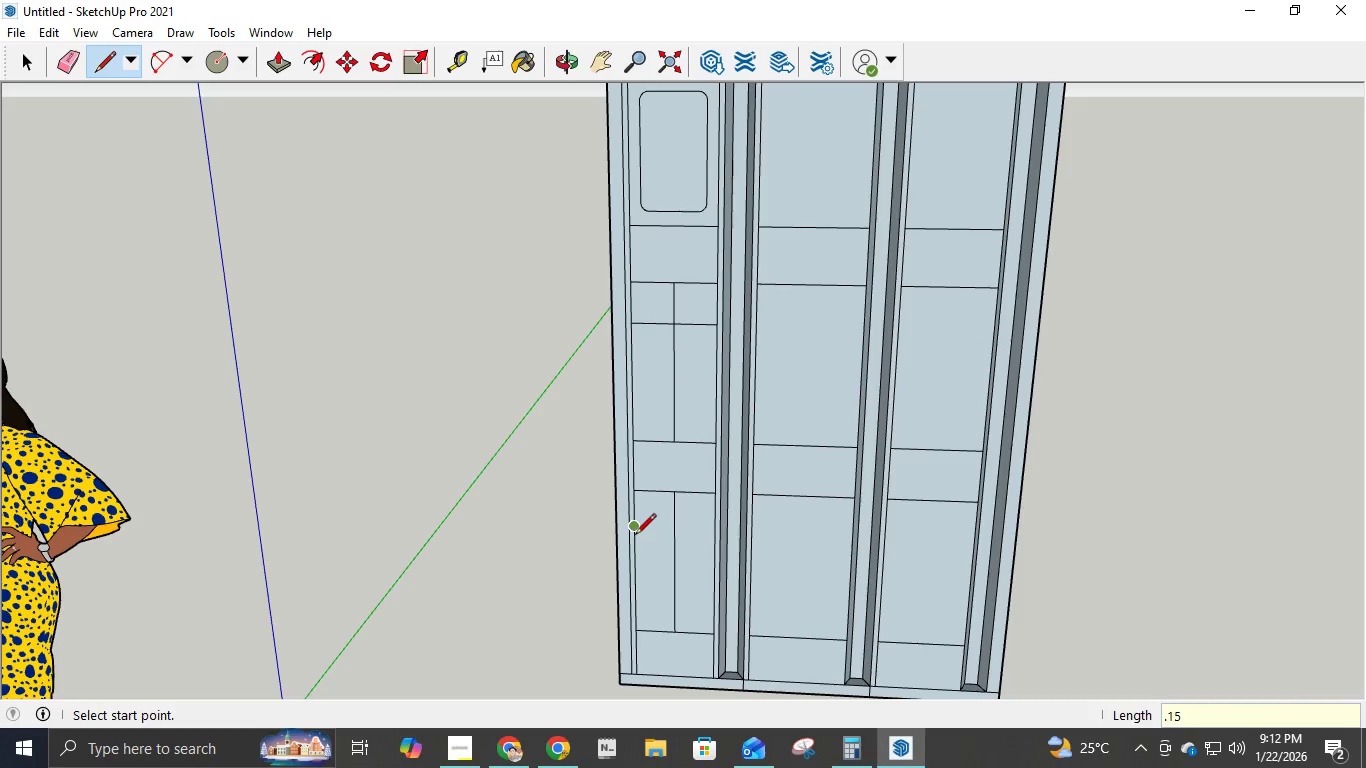 
left_click([635, 530])
 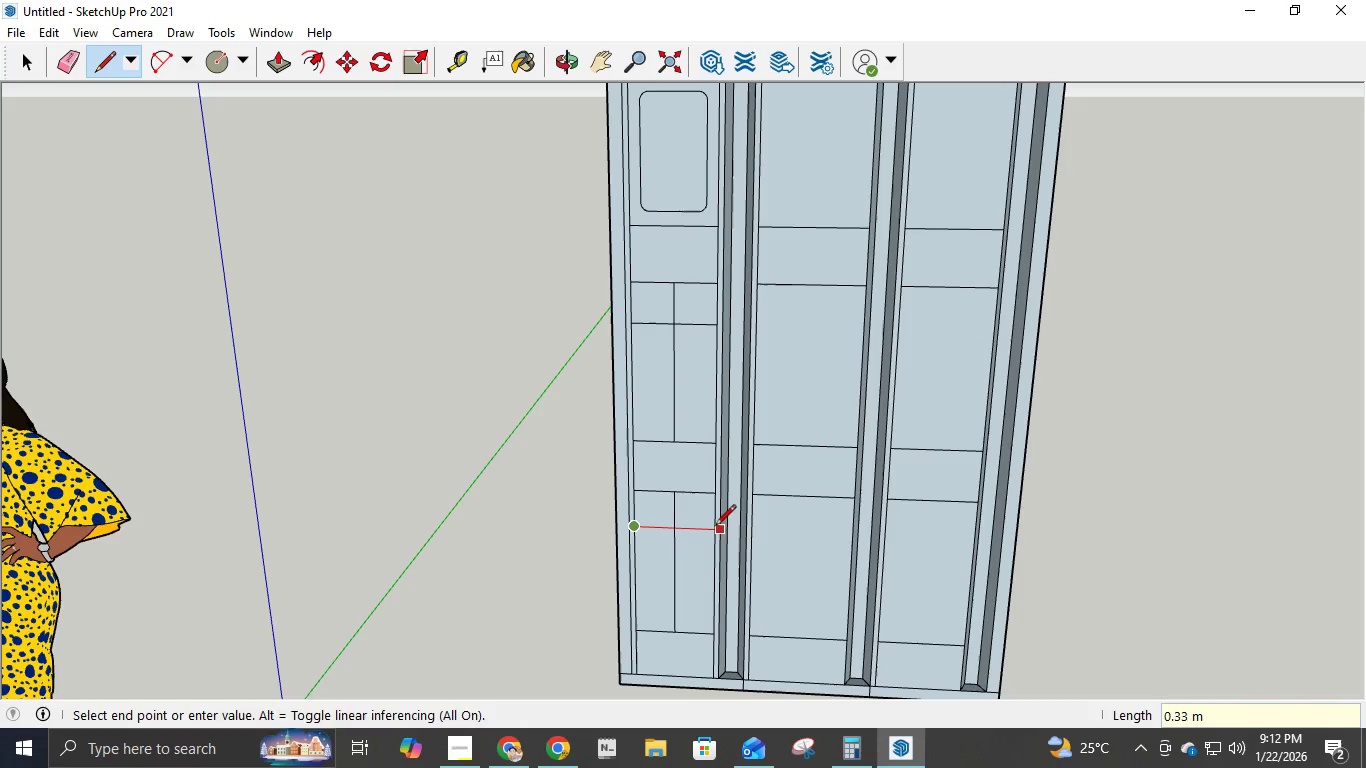 
left_click([715, 527])
 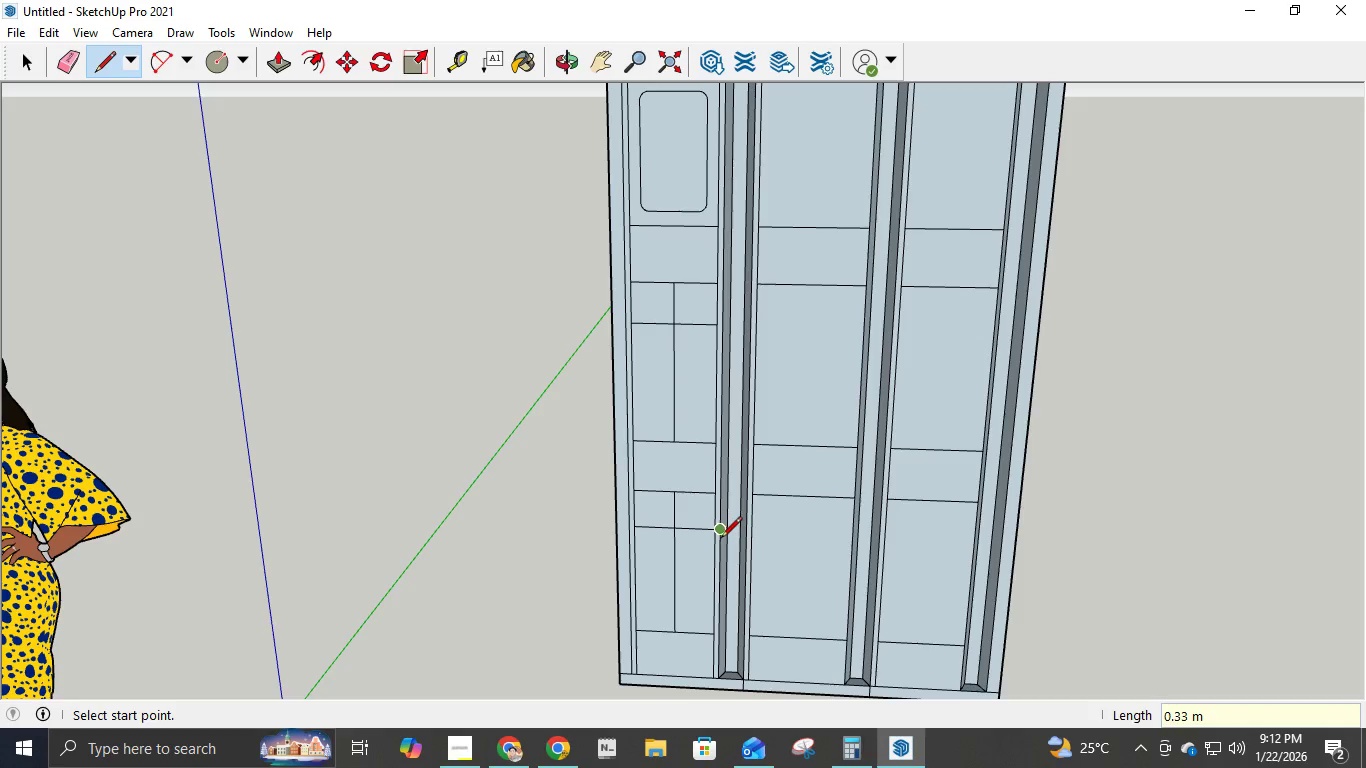 
key(Control+ControlLeft)
 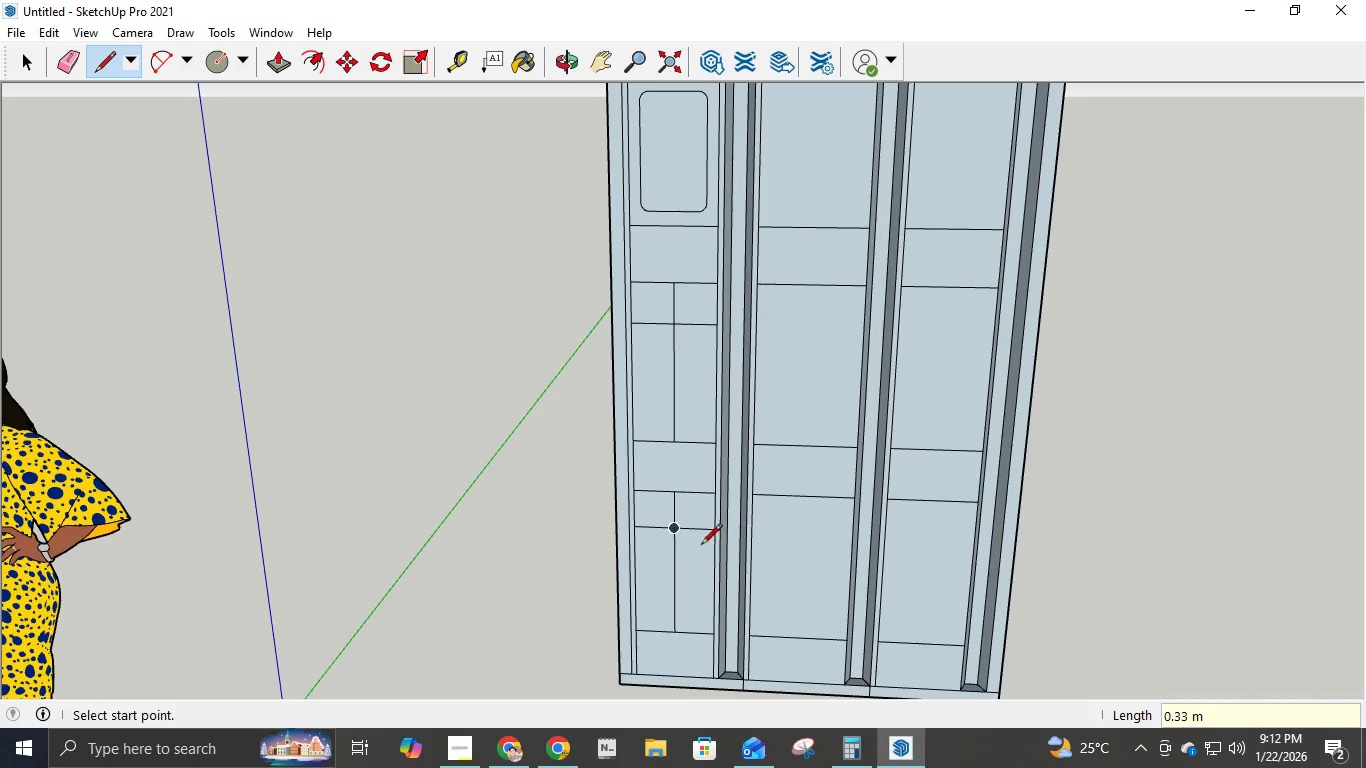 
key(Control+Z)
 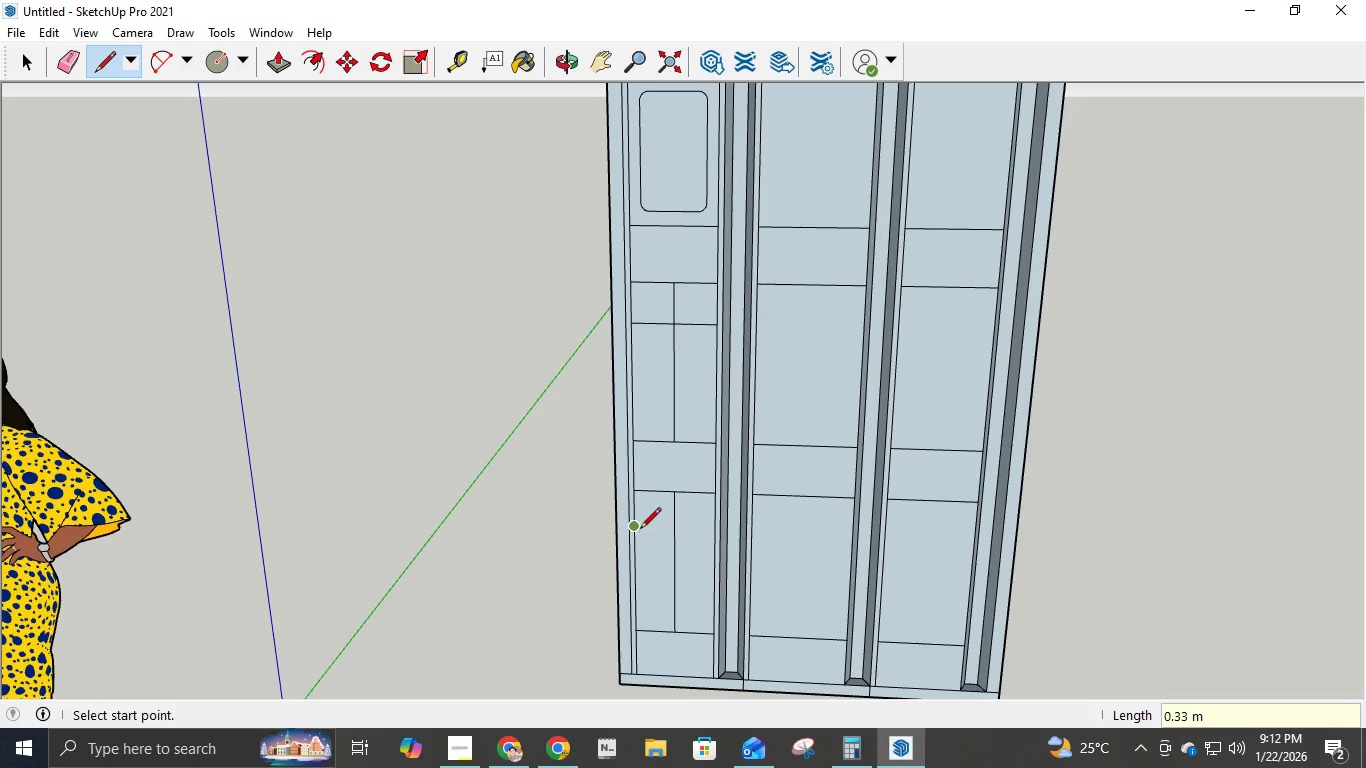 
left_click([640, 527])
 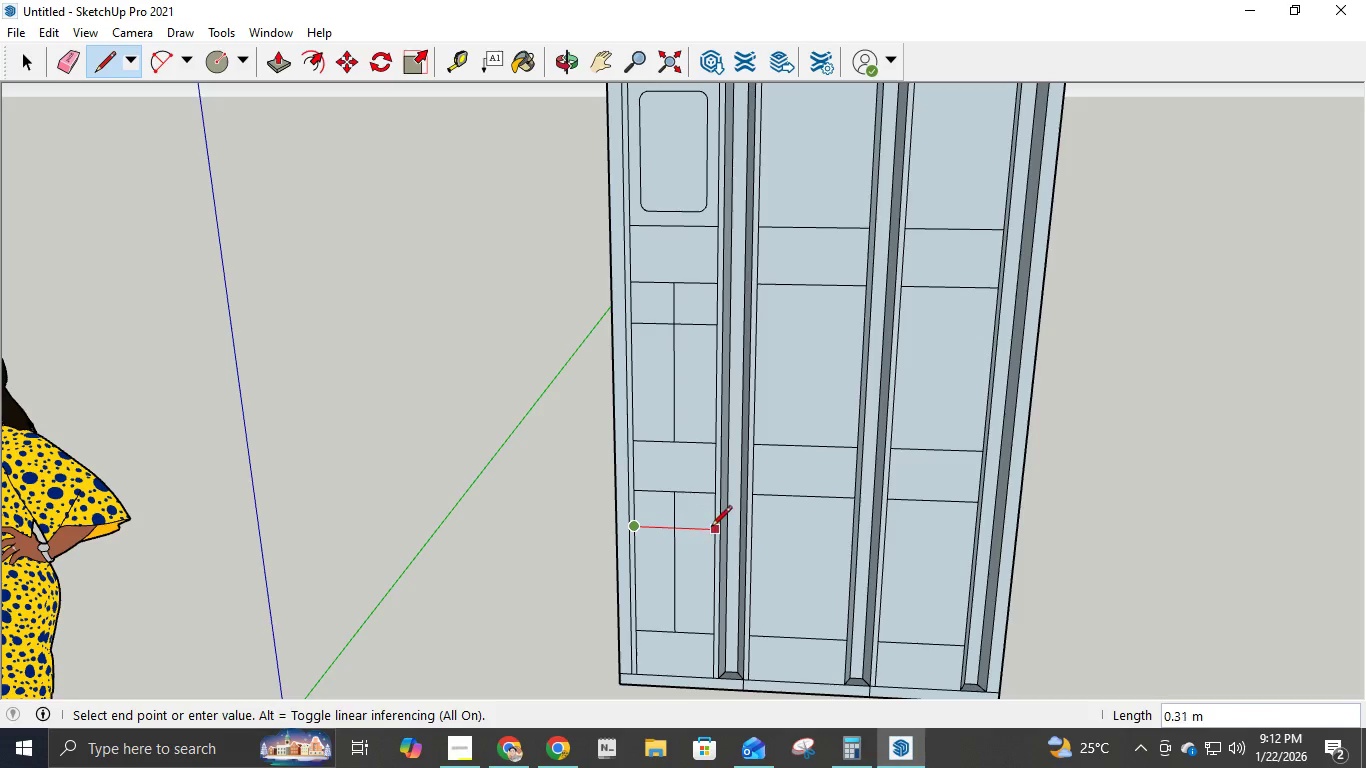 
left_click([711, 528])
 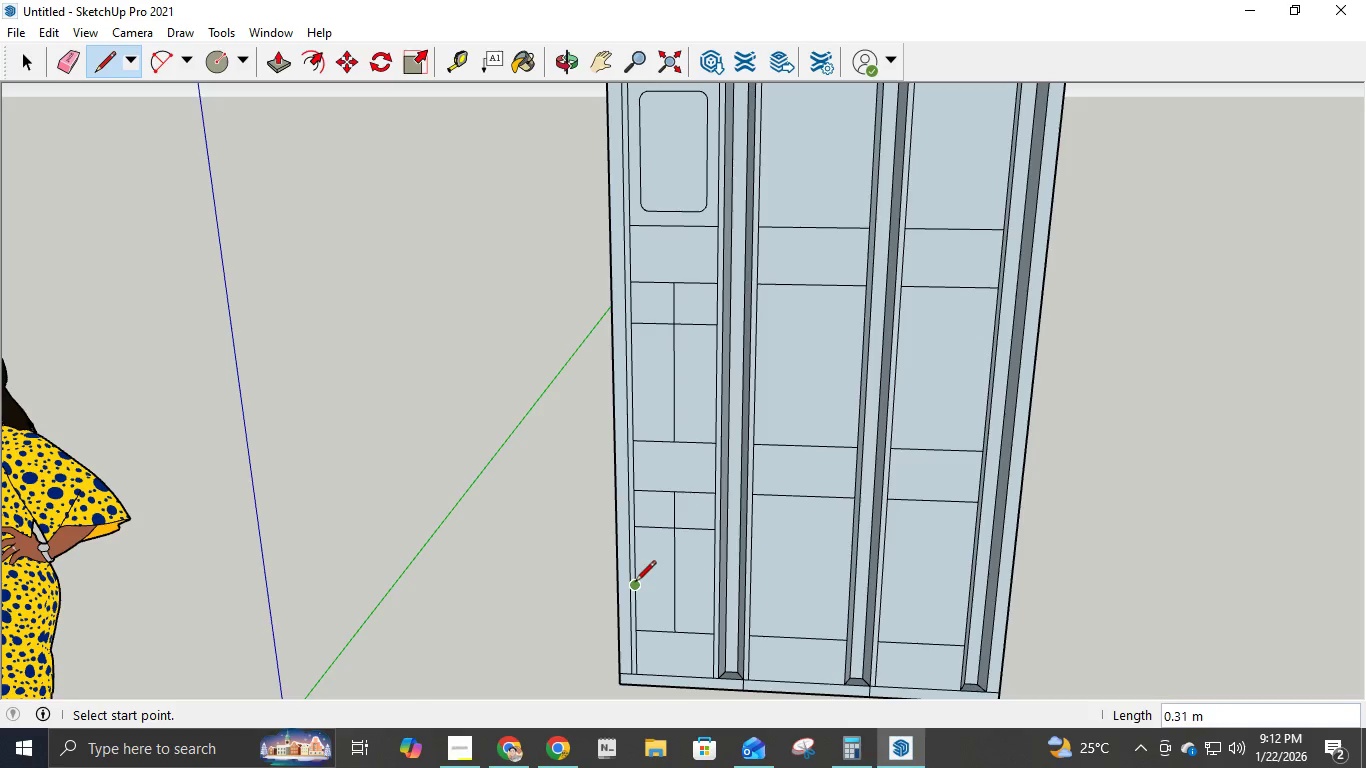 
key(E)
 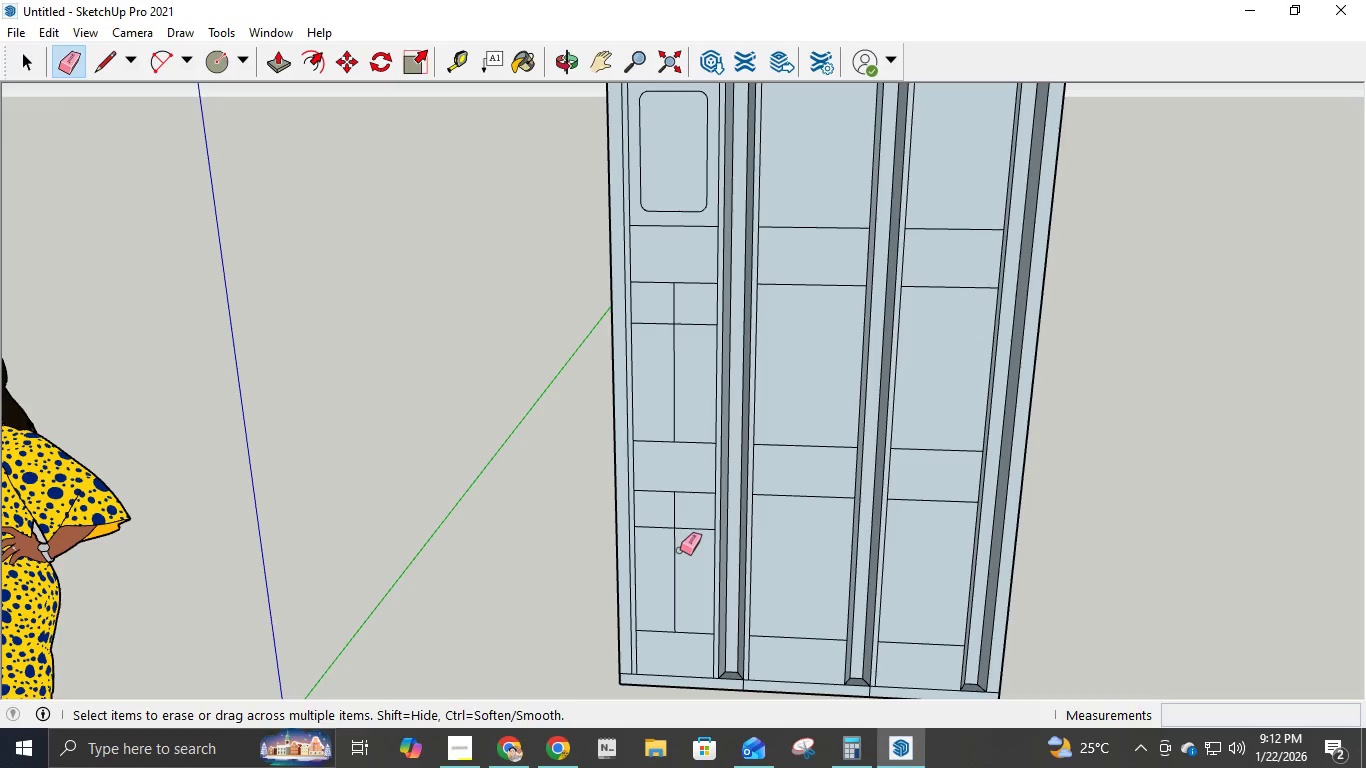 
double_click([677, 548])
 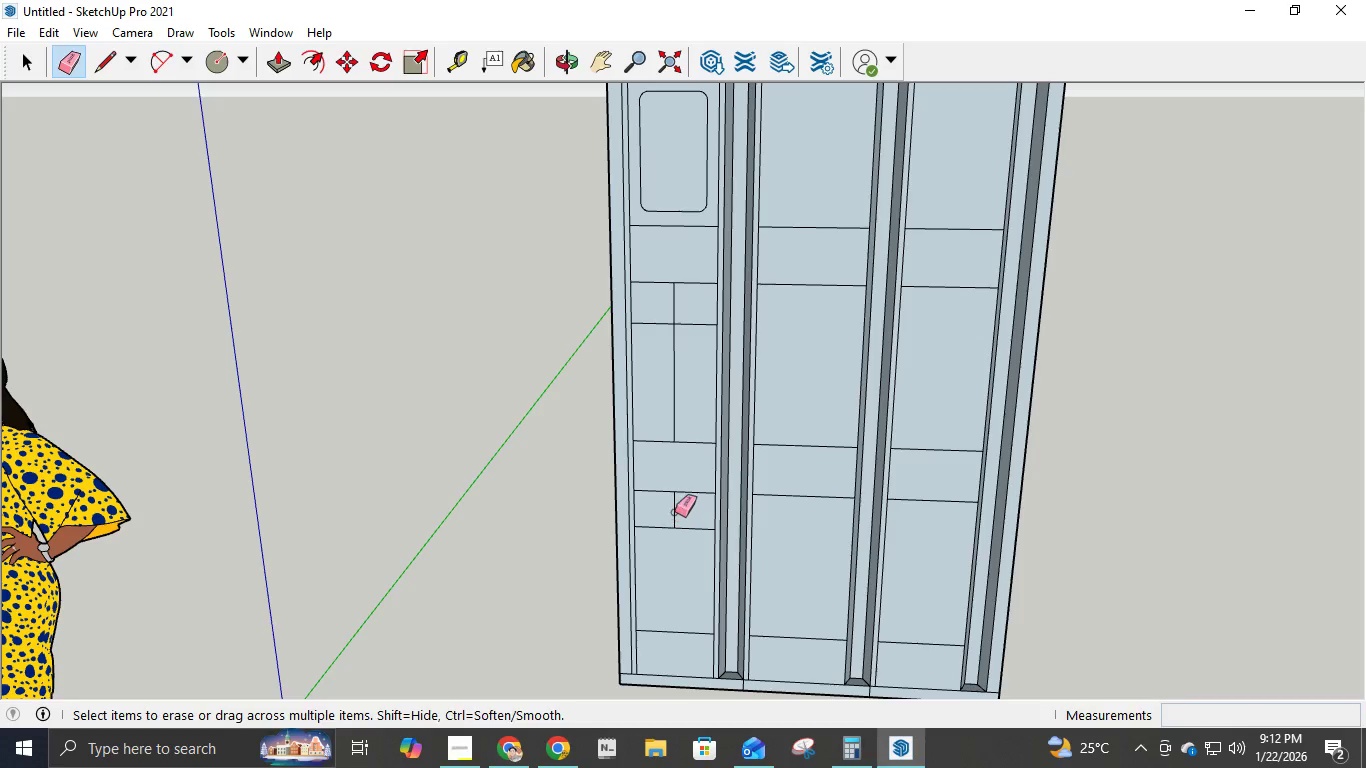 
left_click([677, 509])
 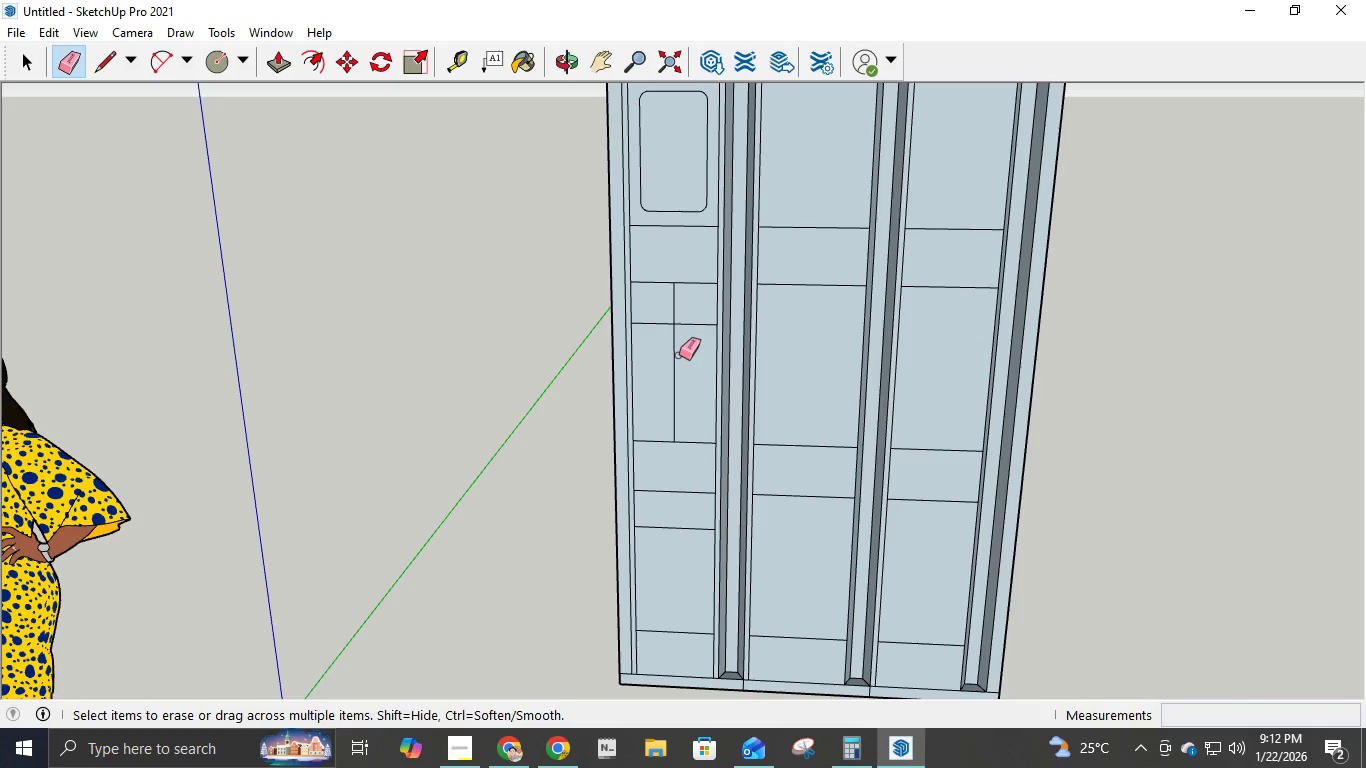 
double_click([679, 350])
 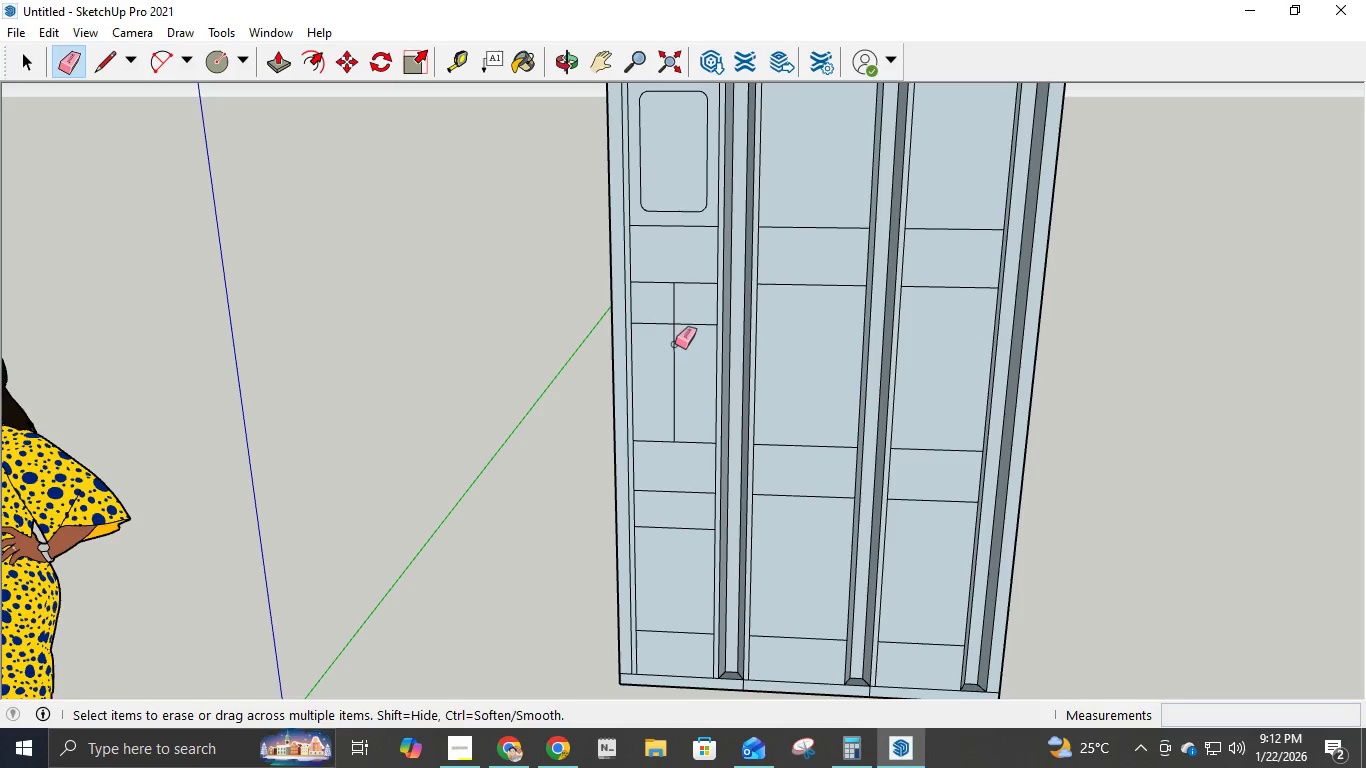 
triple_click([674, 344])
 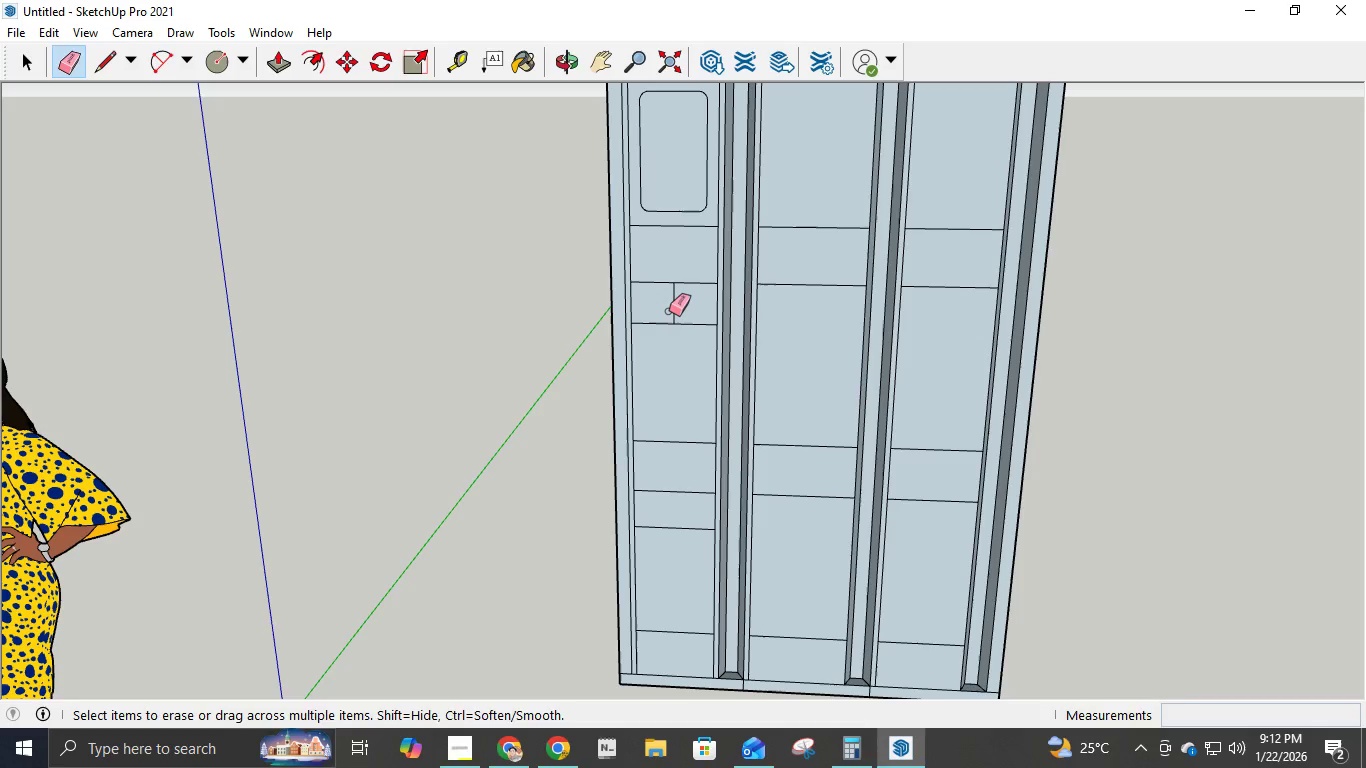 
triple_click([669, 311])
 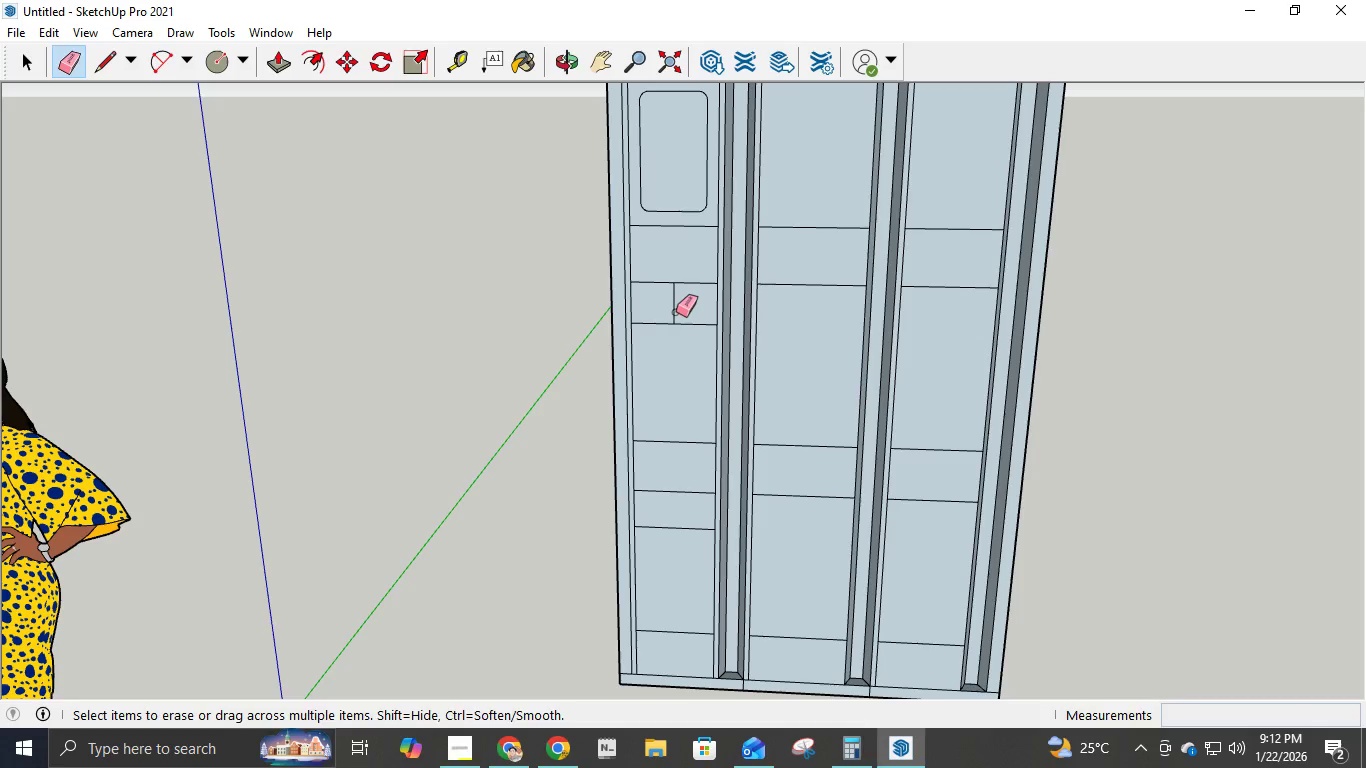 
triple_click([676, 312])
 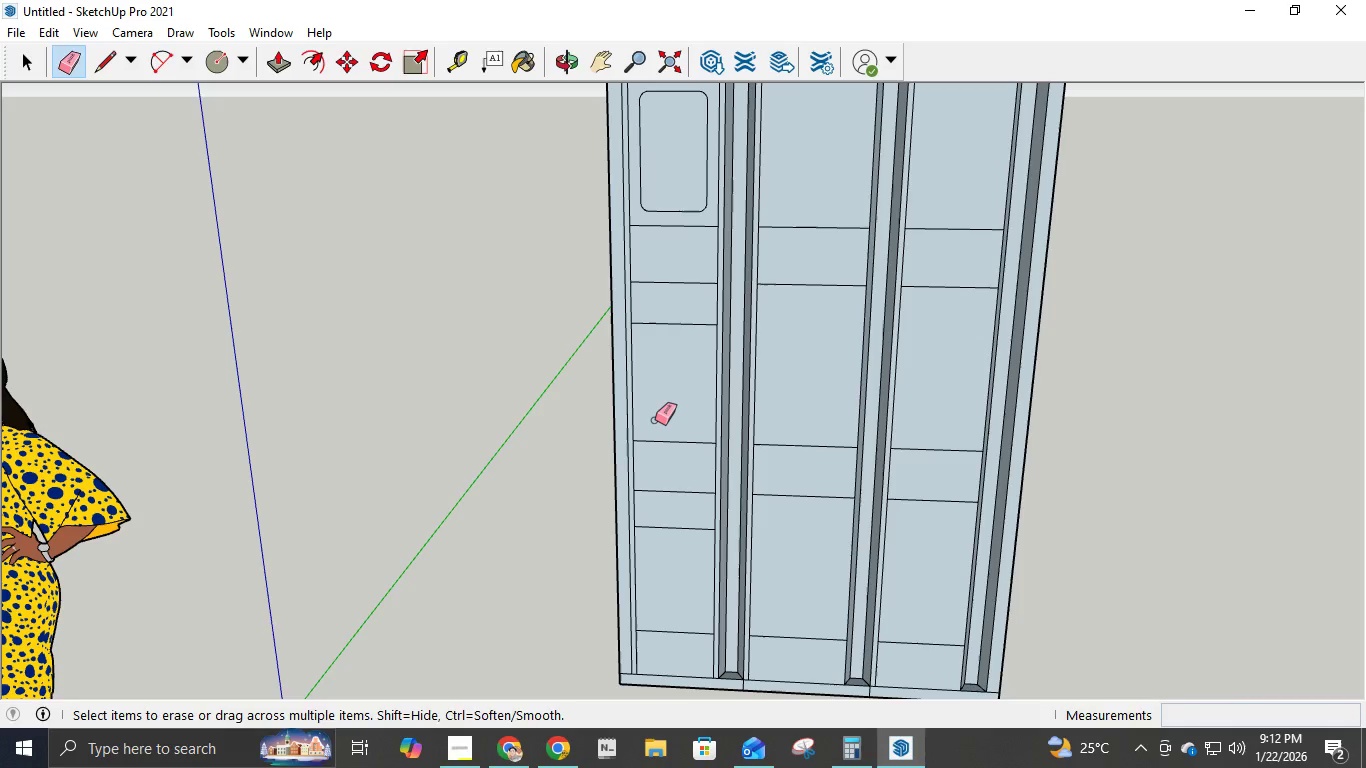 
key(P)
 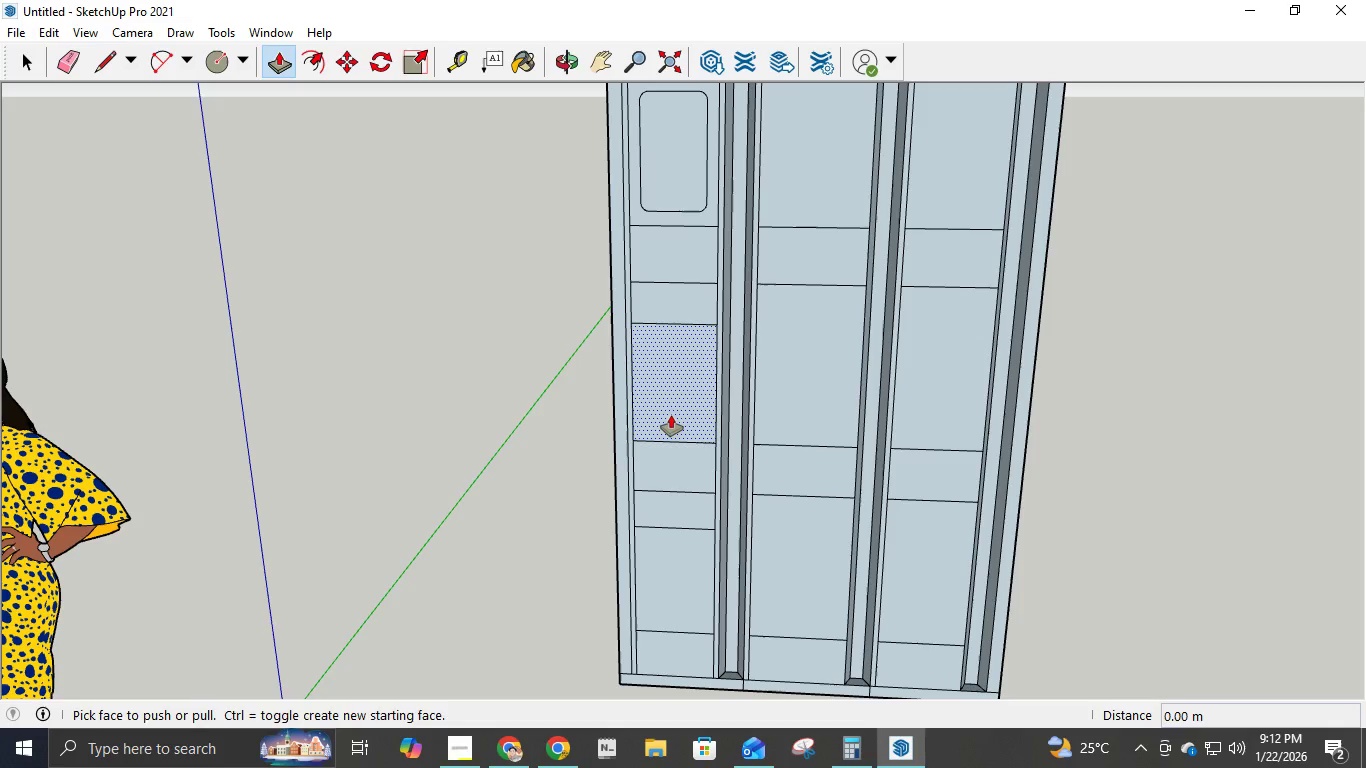 
left_click([671, 415])
 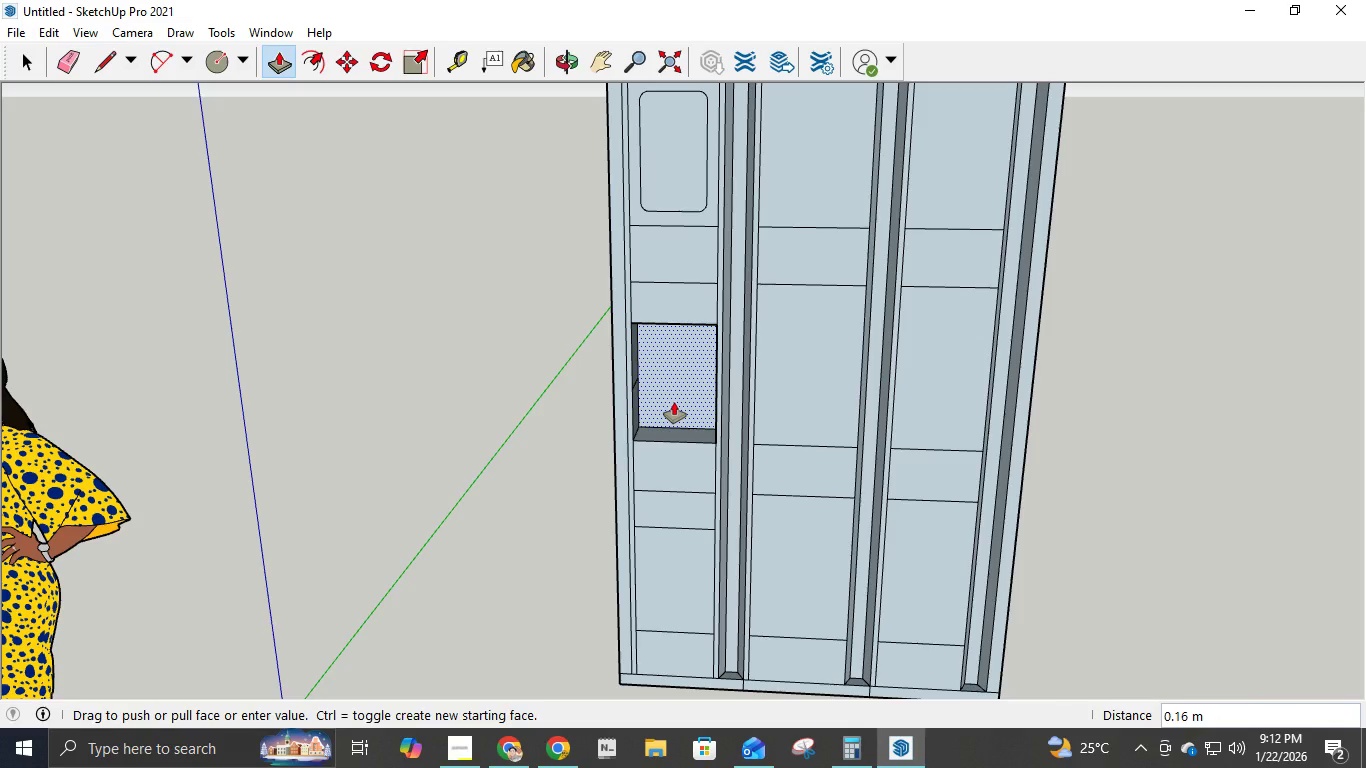 
key(NumpadDecimal)
 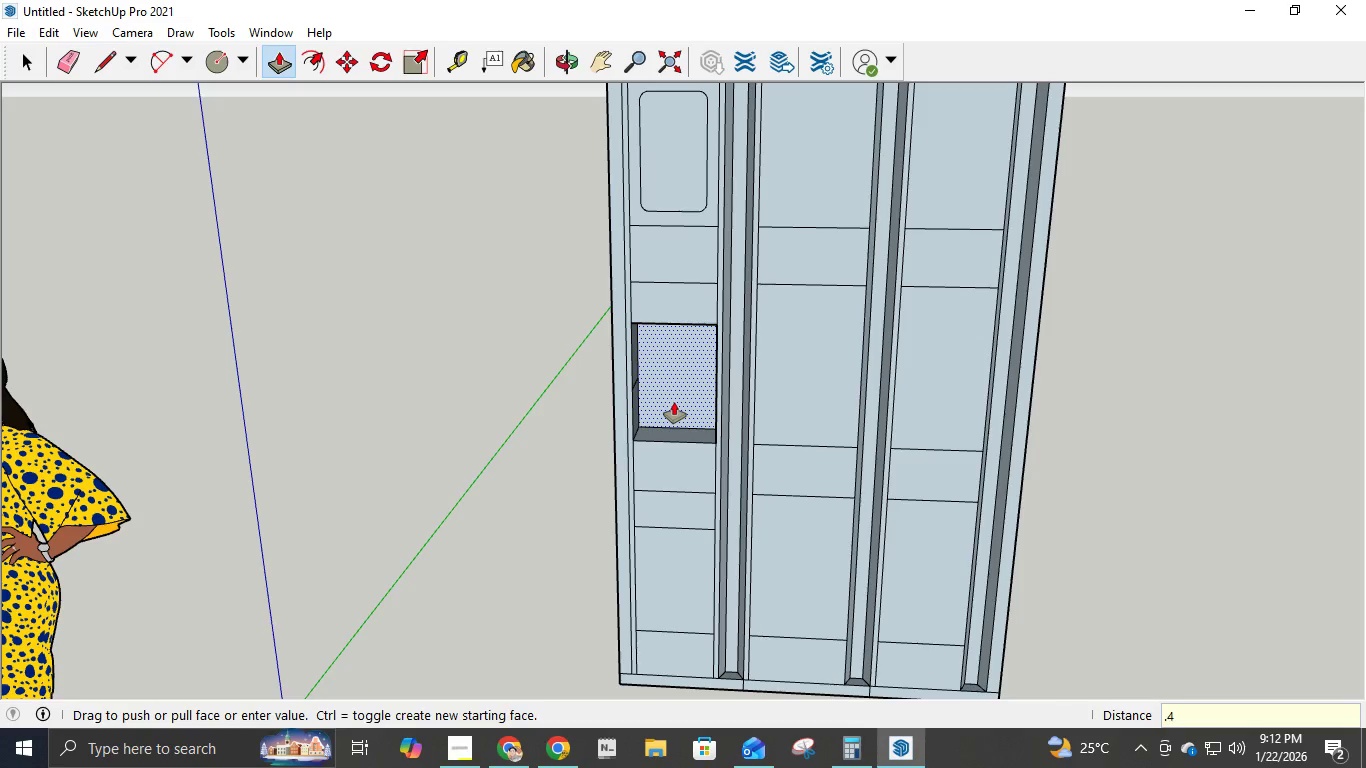 
key(Numpad4)
 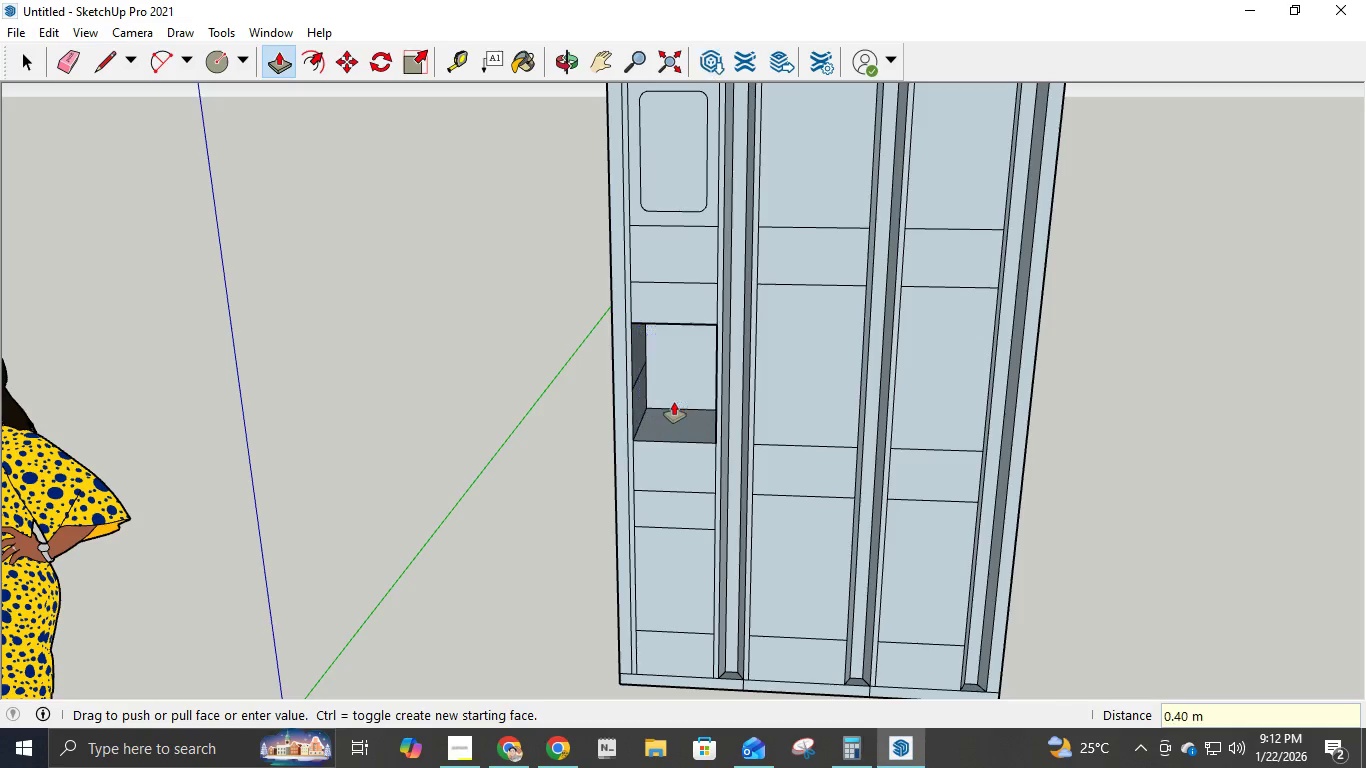 
key(NumpadEnter)
 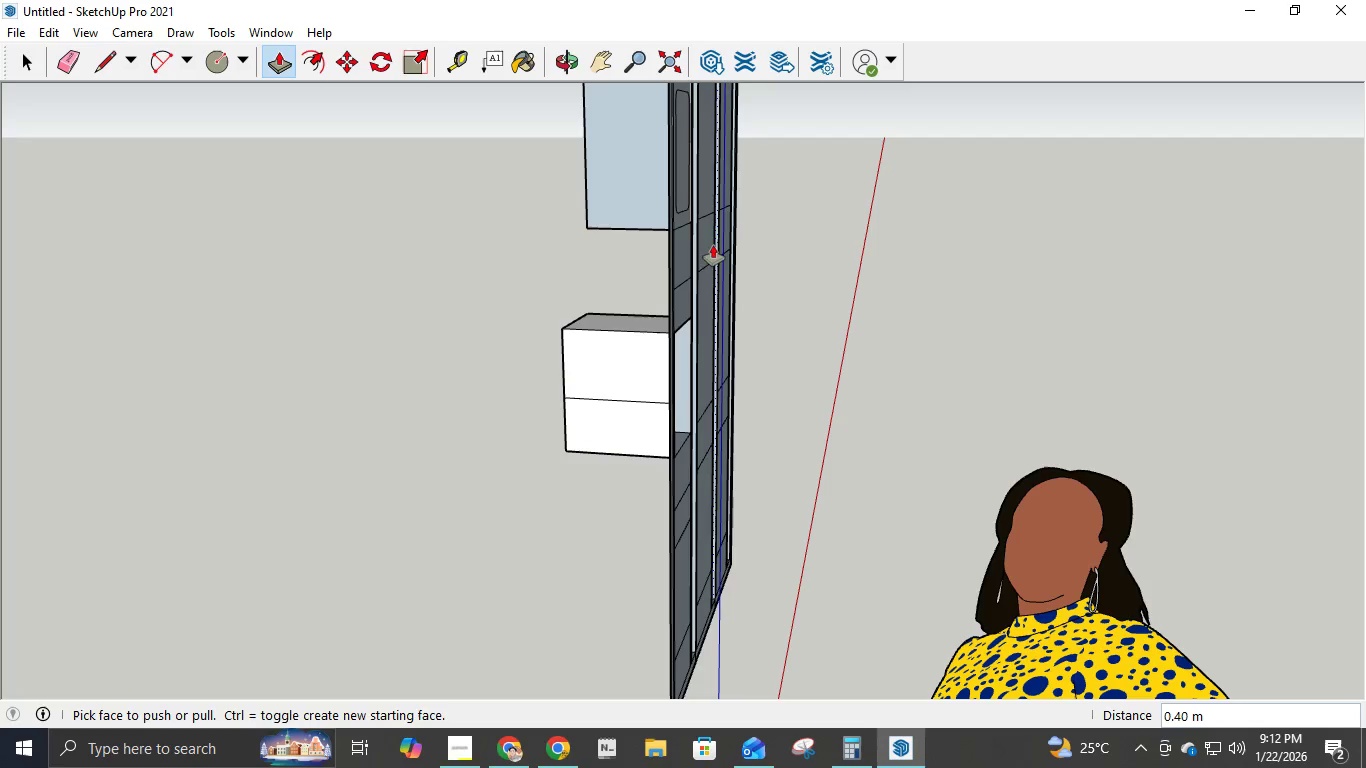 
key(Control+ControlLeft)
 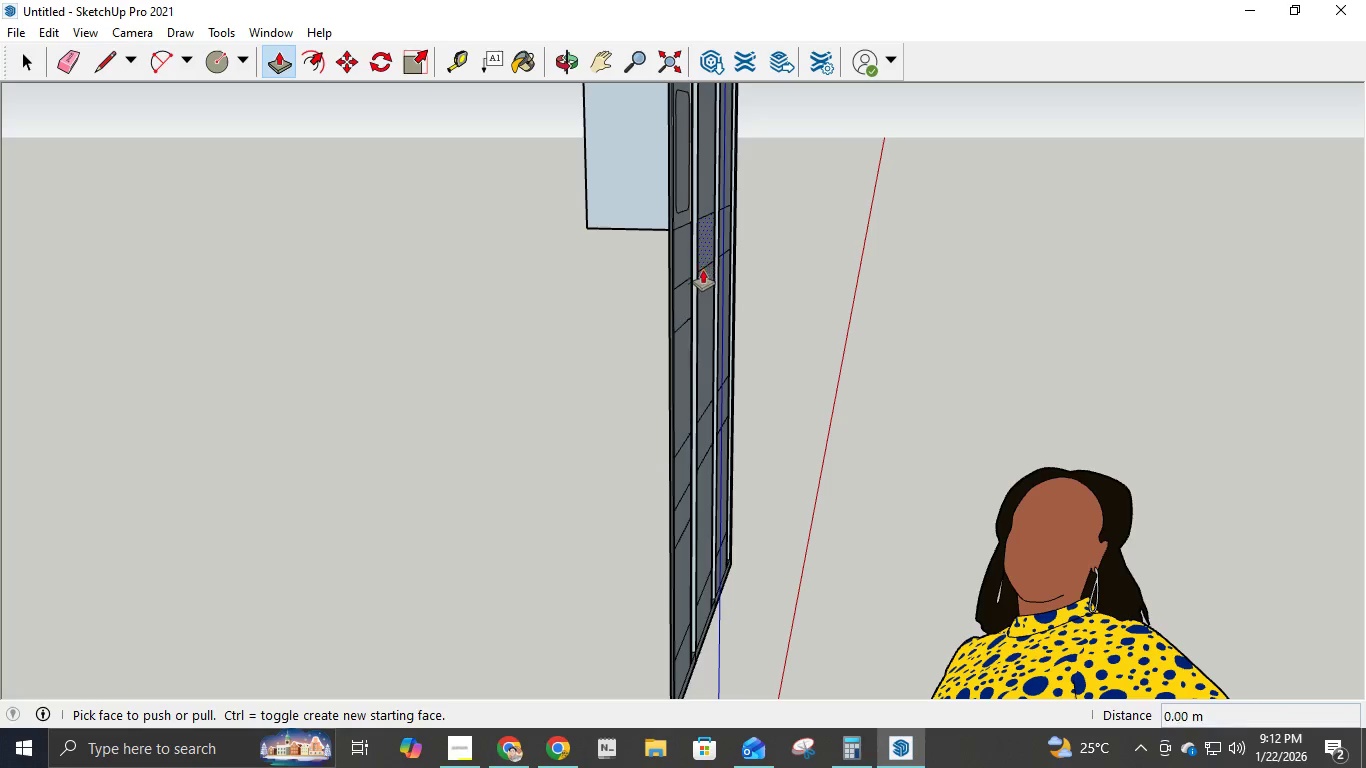 
key(Control+Z)
 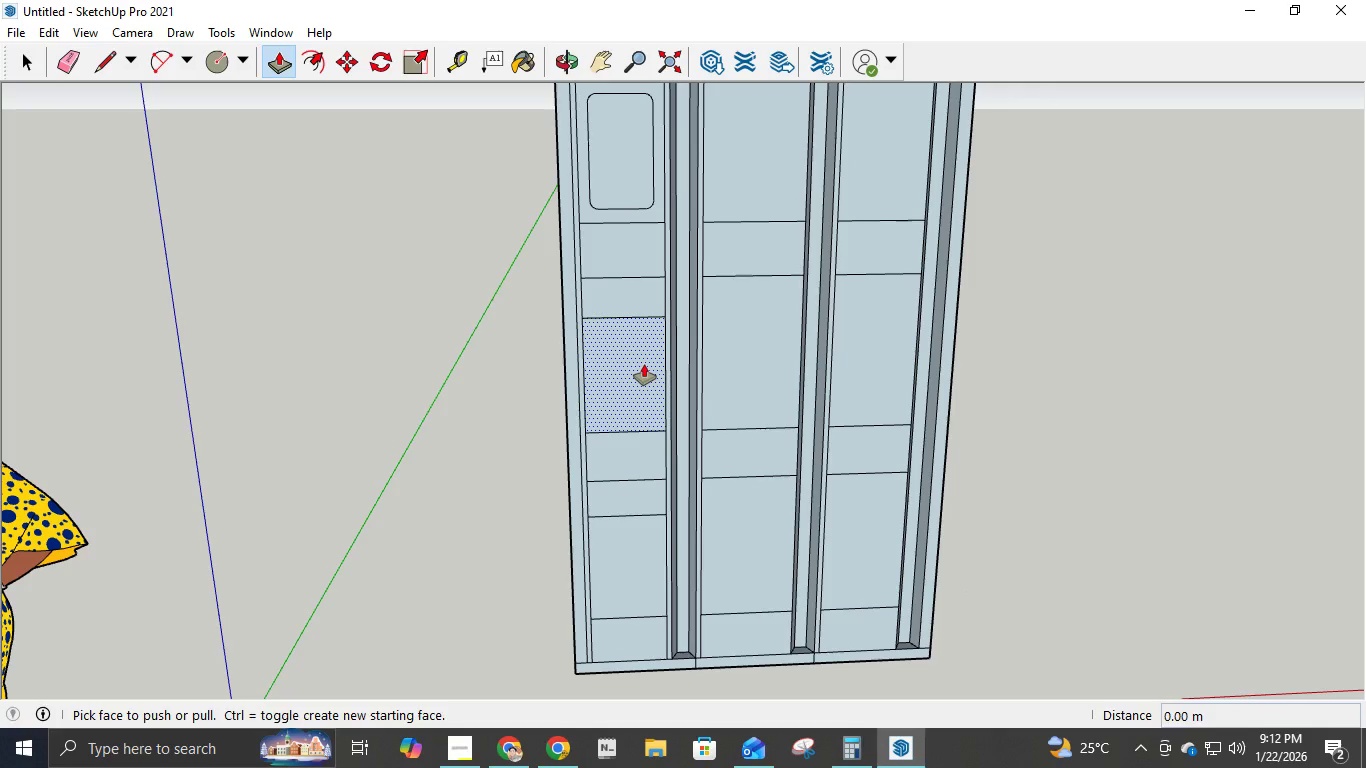 
wait(8.17)
 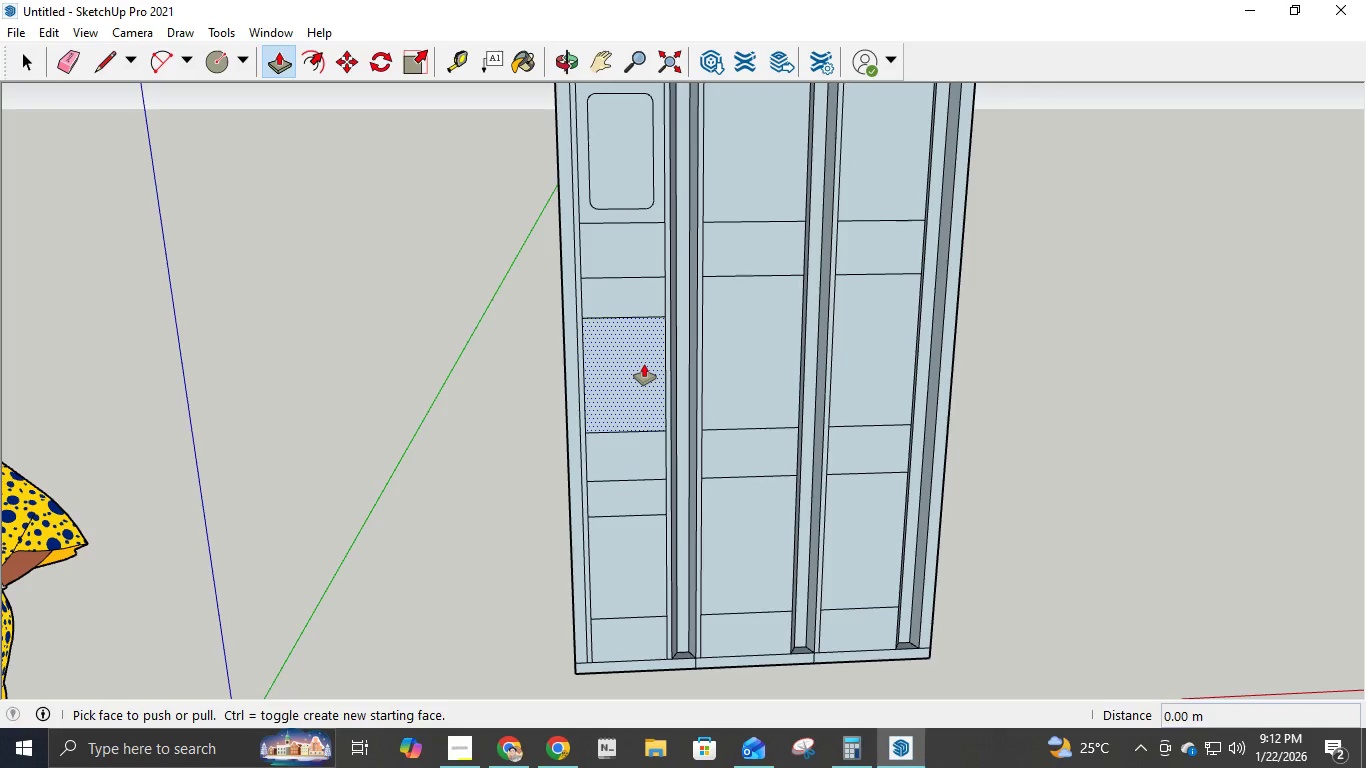 
scroll: coordinate [635, 397], scroll_direction: down, amount: 1.0
 